 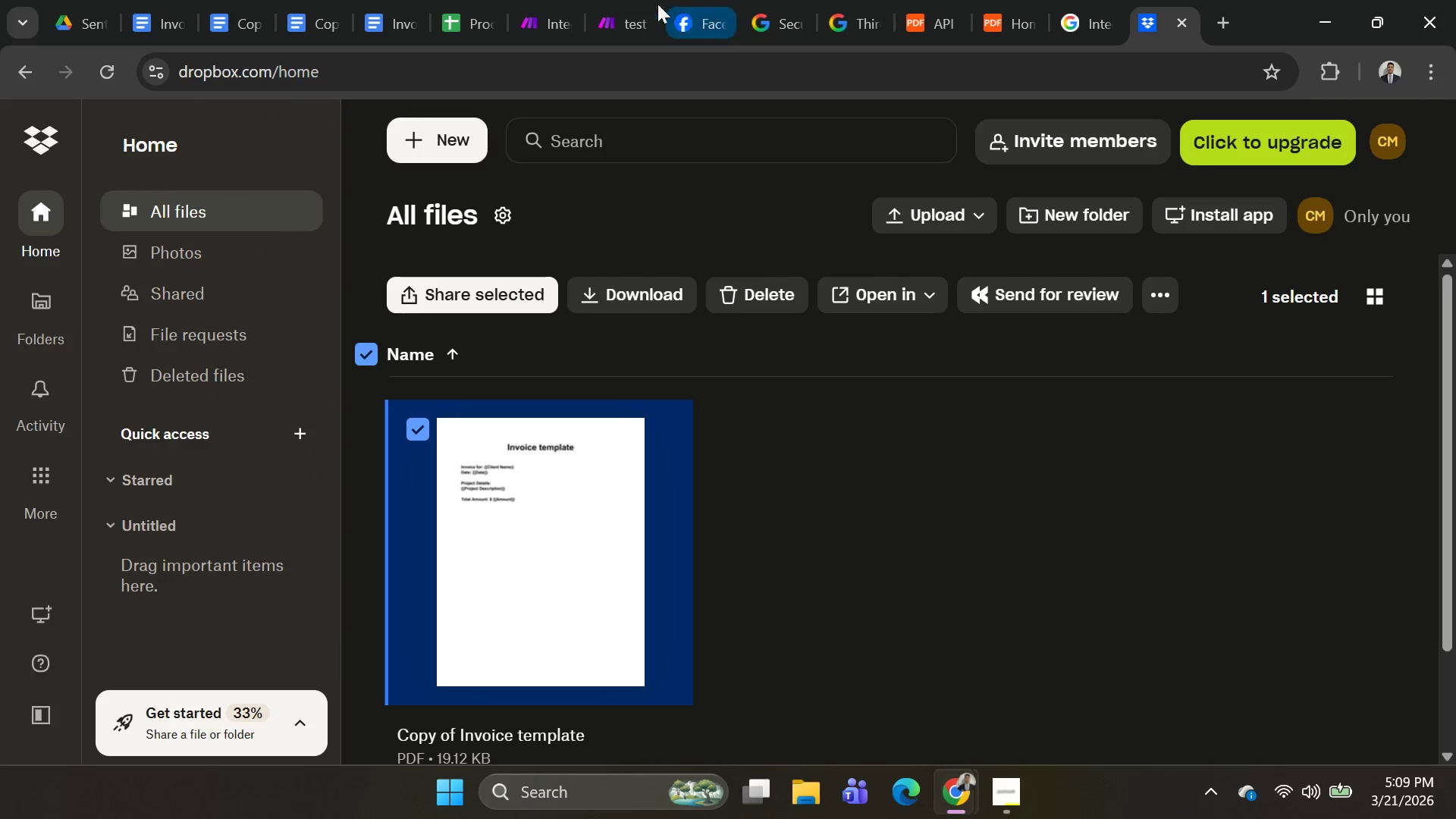 
left_click([376, 28])
 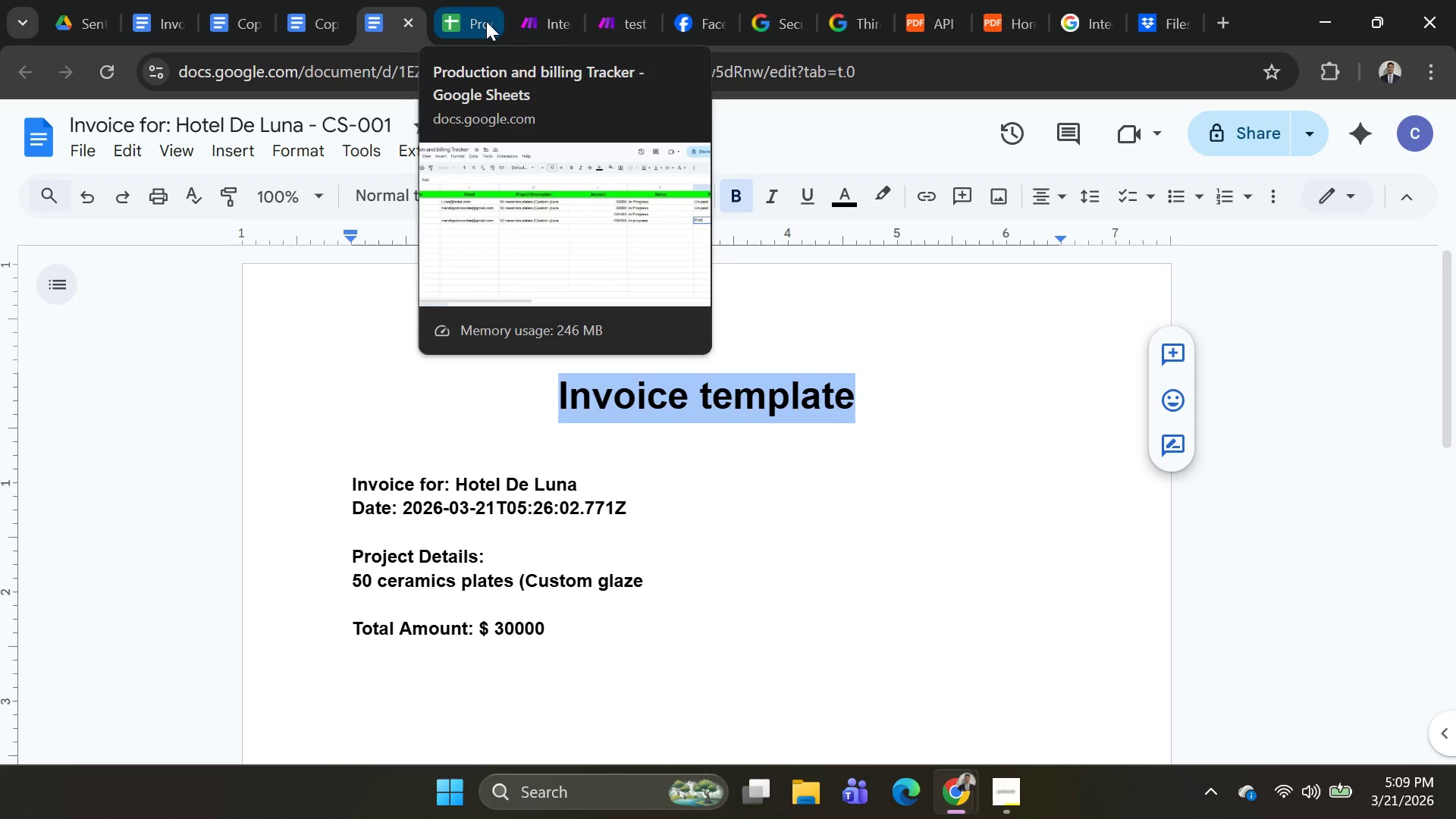 
left_click([530, 22])
 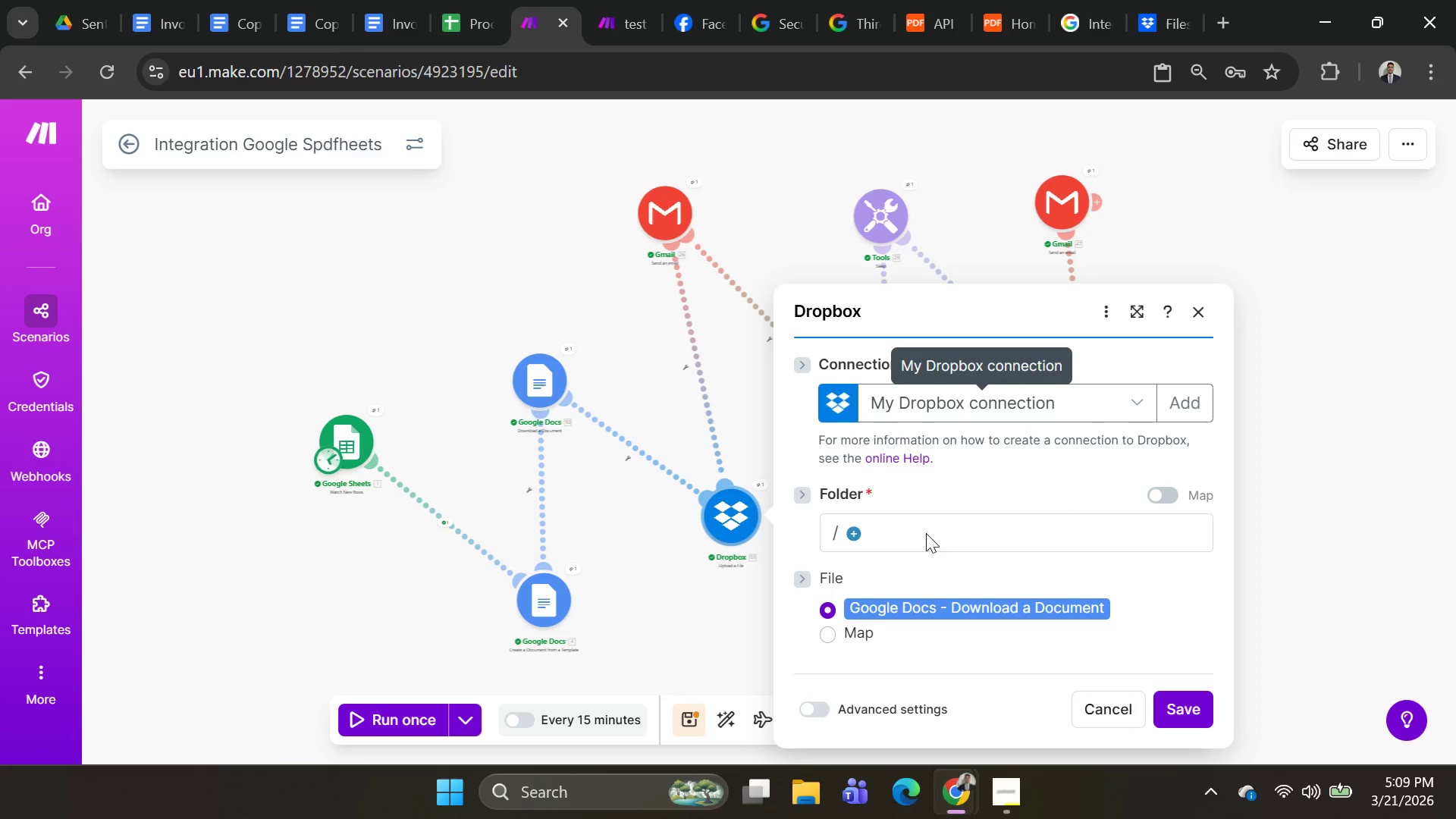 
scroll: coordinate [960, 489], scroll_direction: none, amount: 0.0
 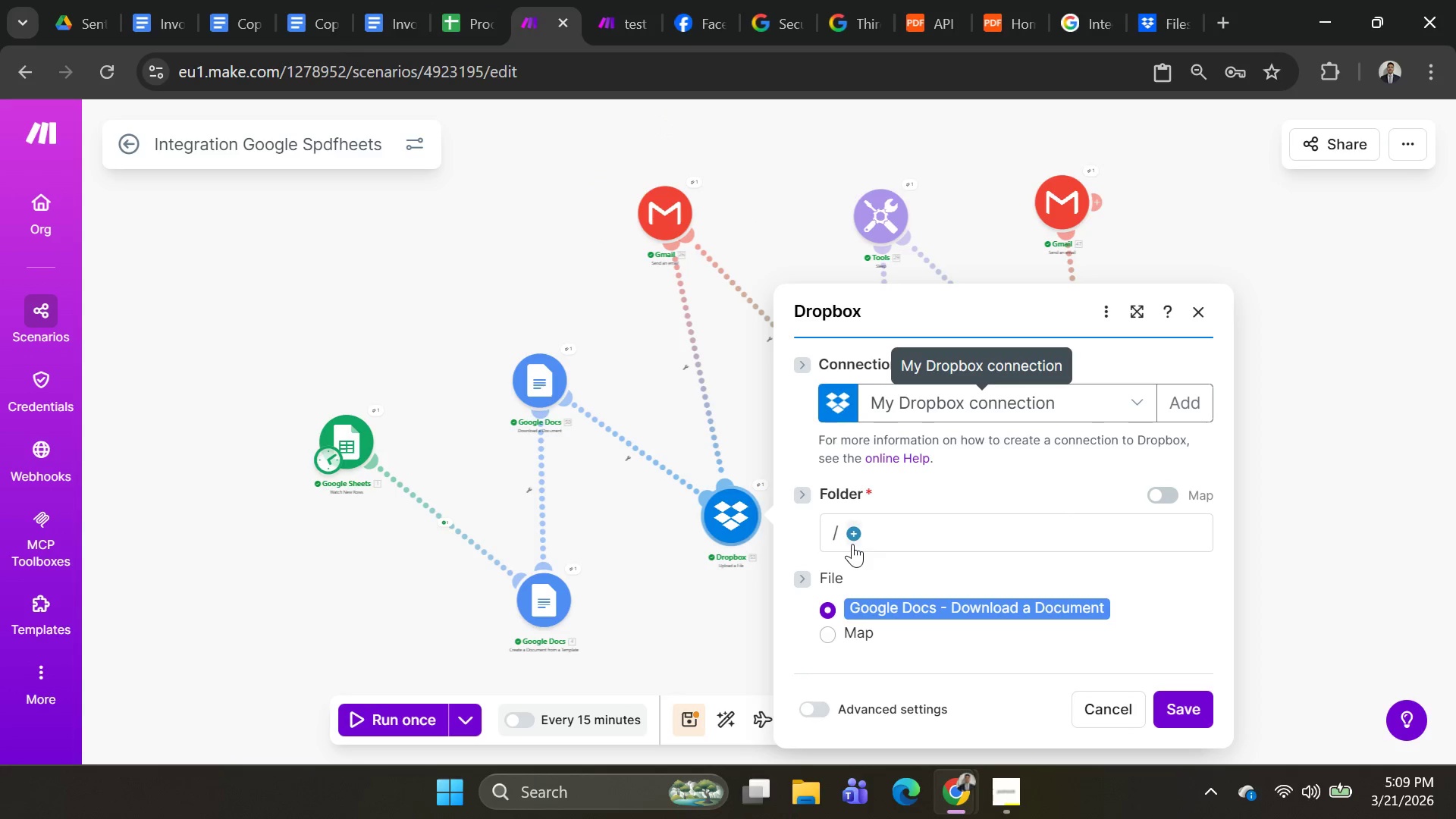 
left_click([852, 544])
 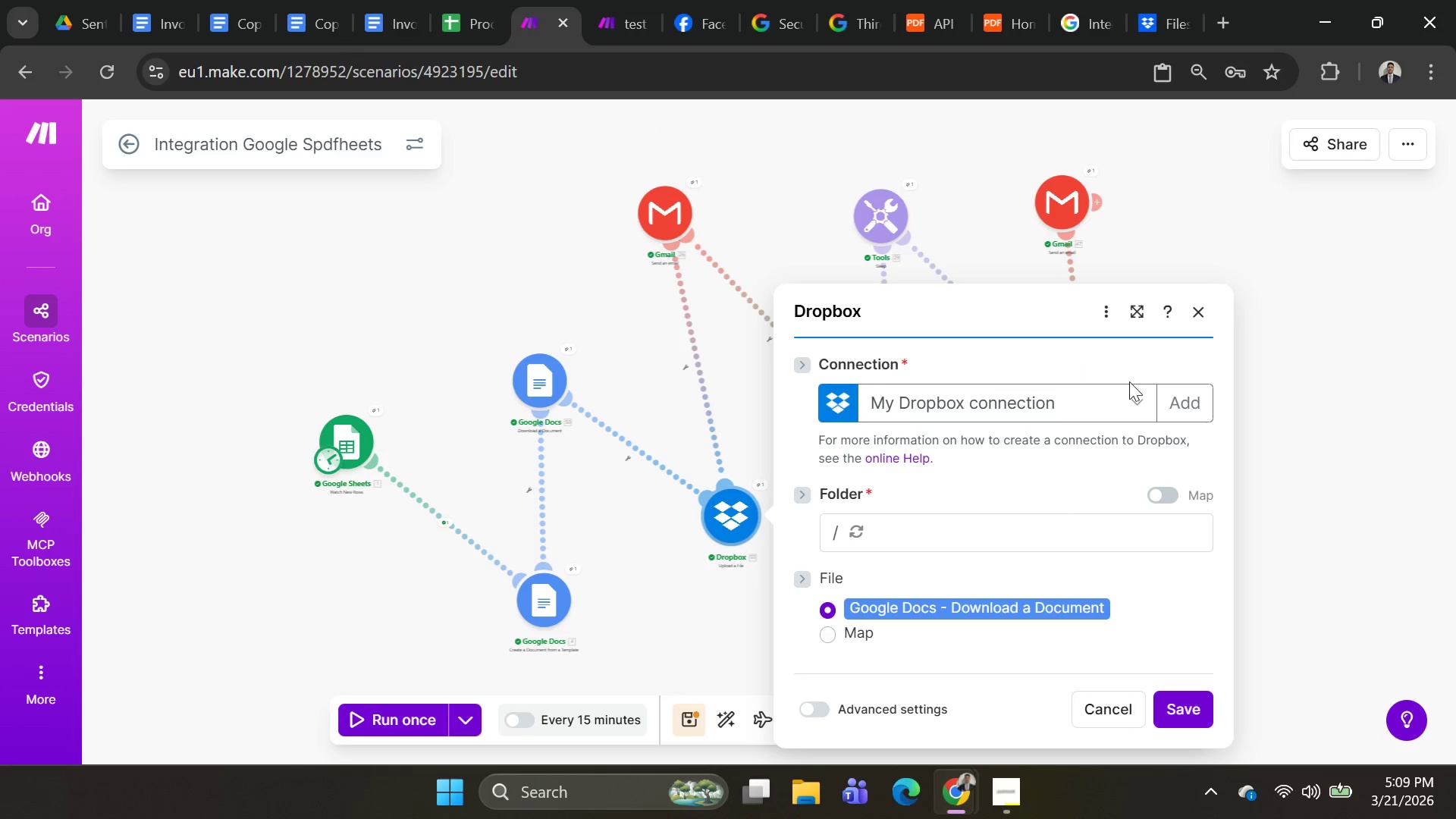 
left_click([1171, 388])
 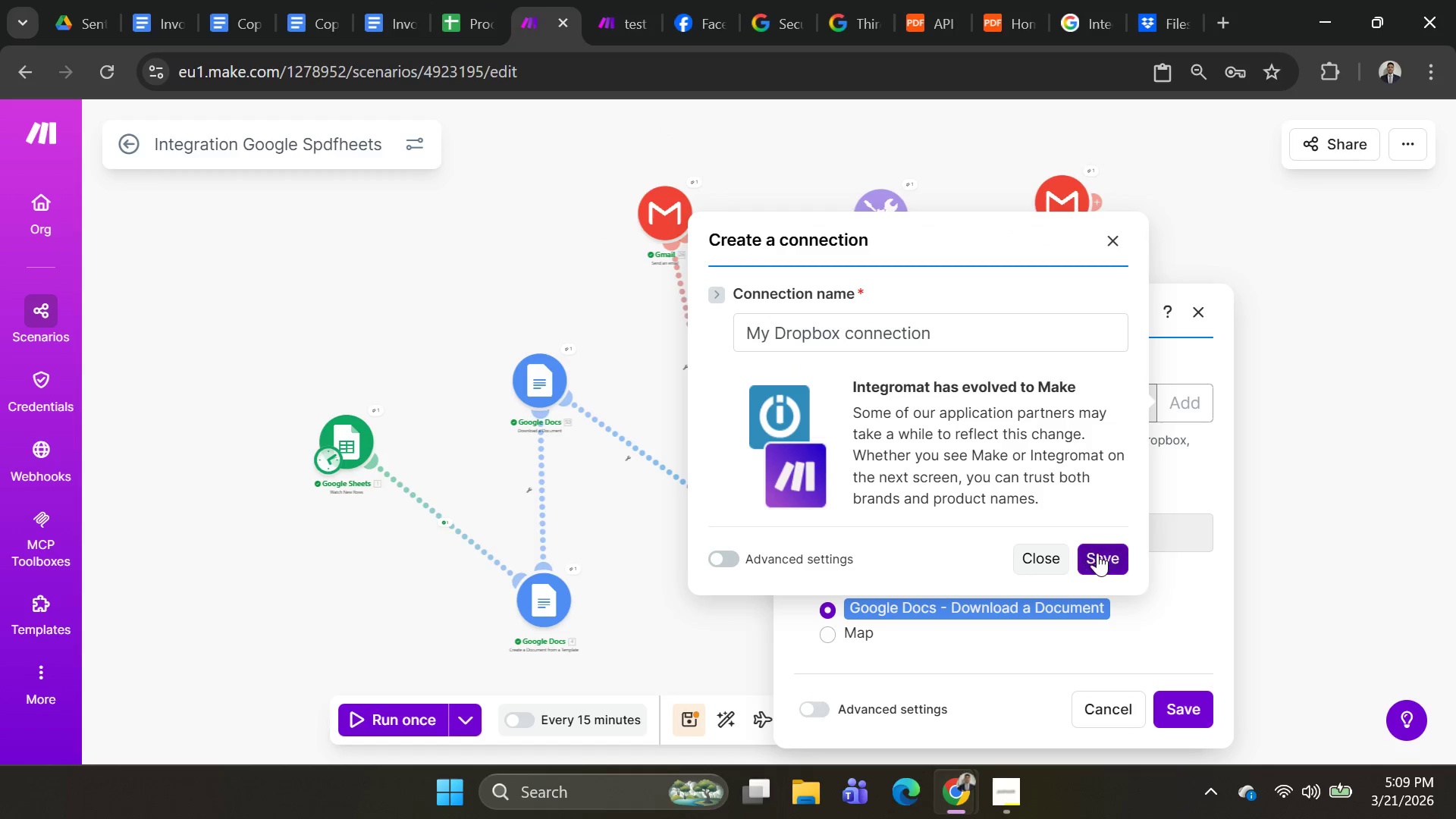 
left_click([1102, 553])
 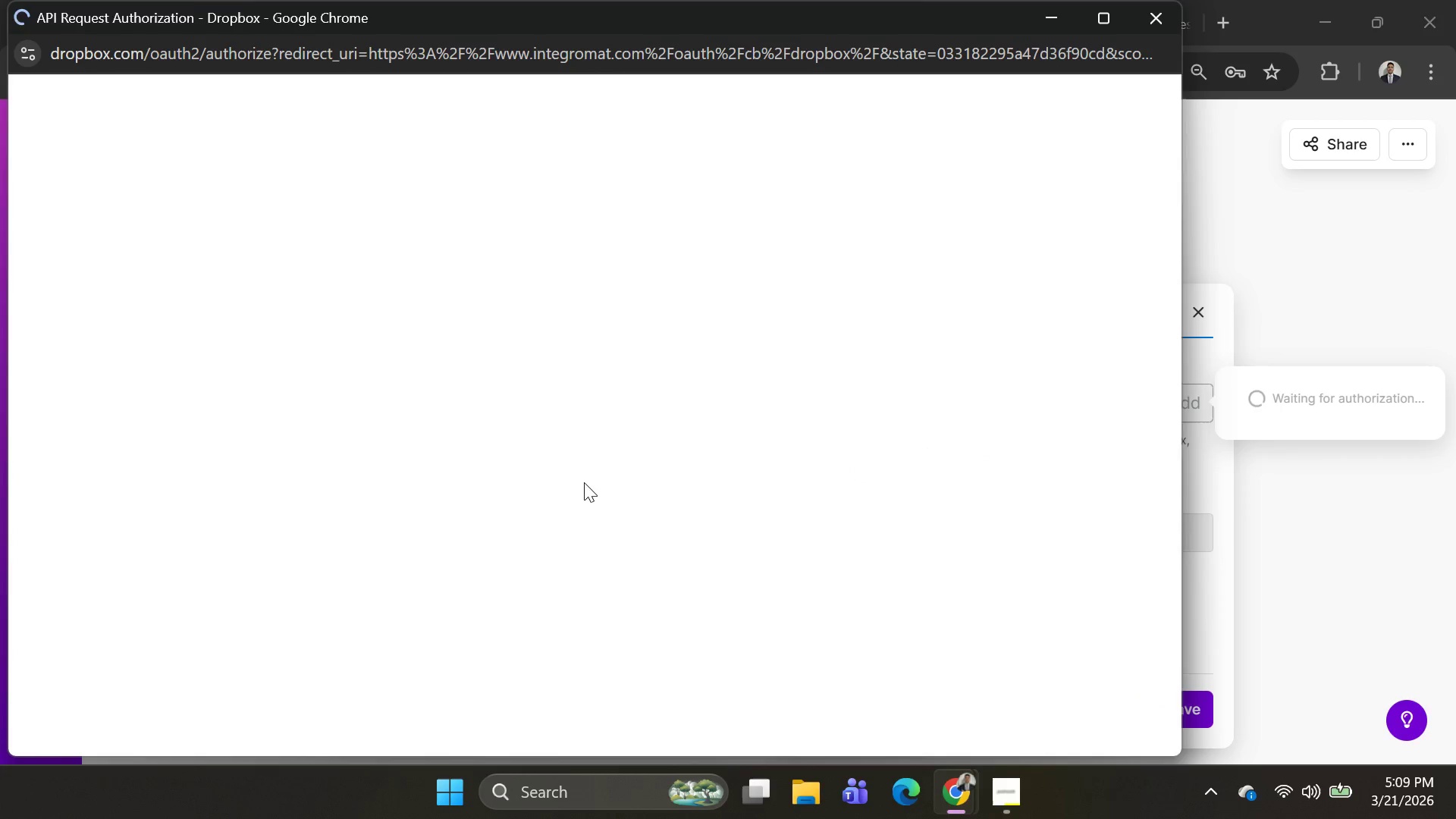 
left_click_drag(start_coordinate=[696, 473], to_coordinate=[688, 466])
 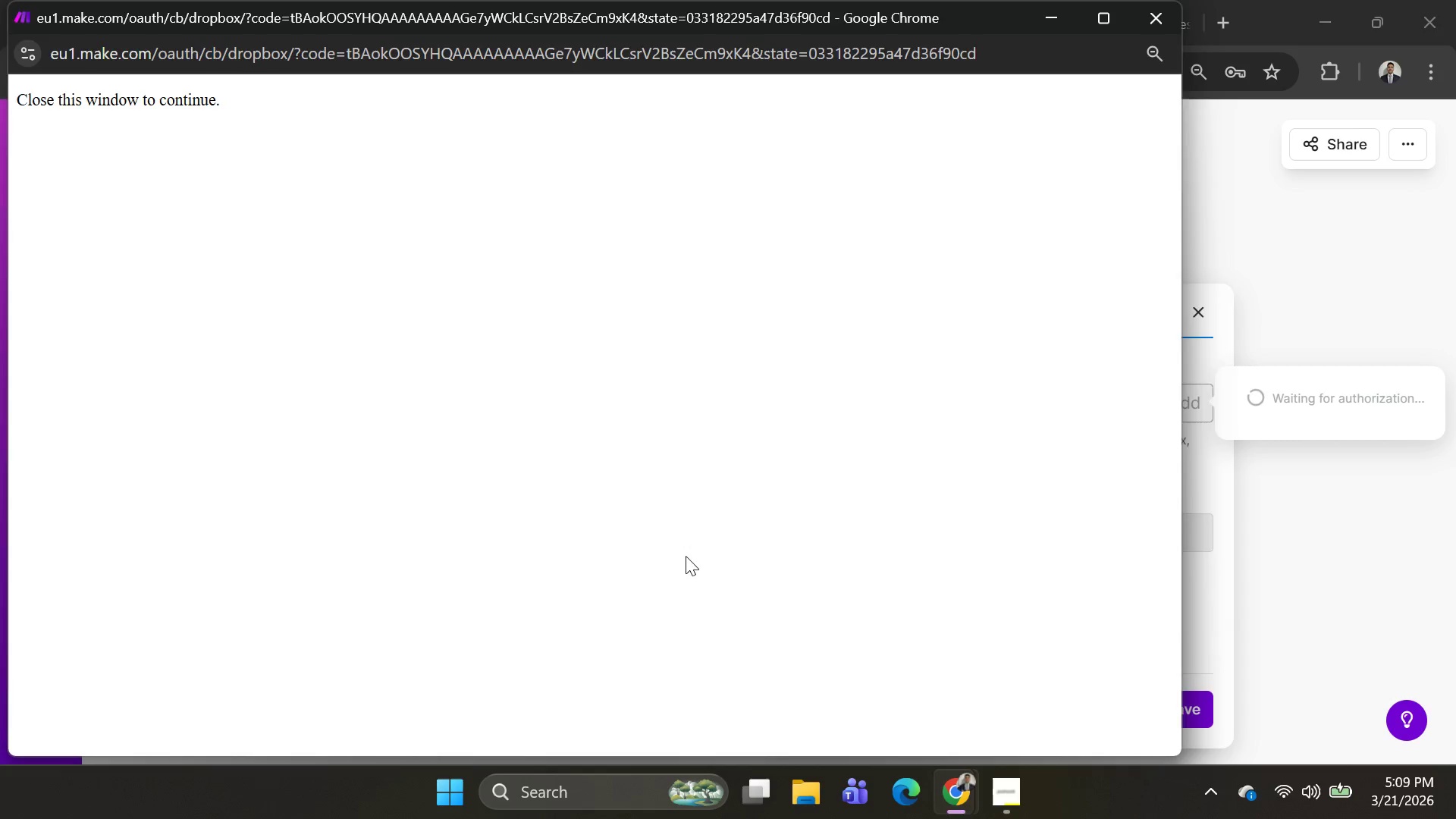 
wait(8.78)
 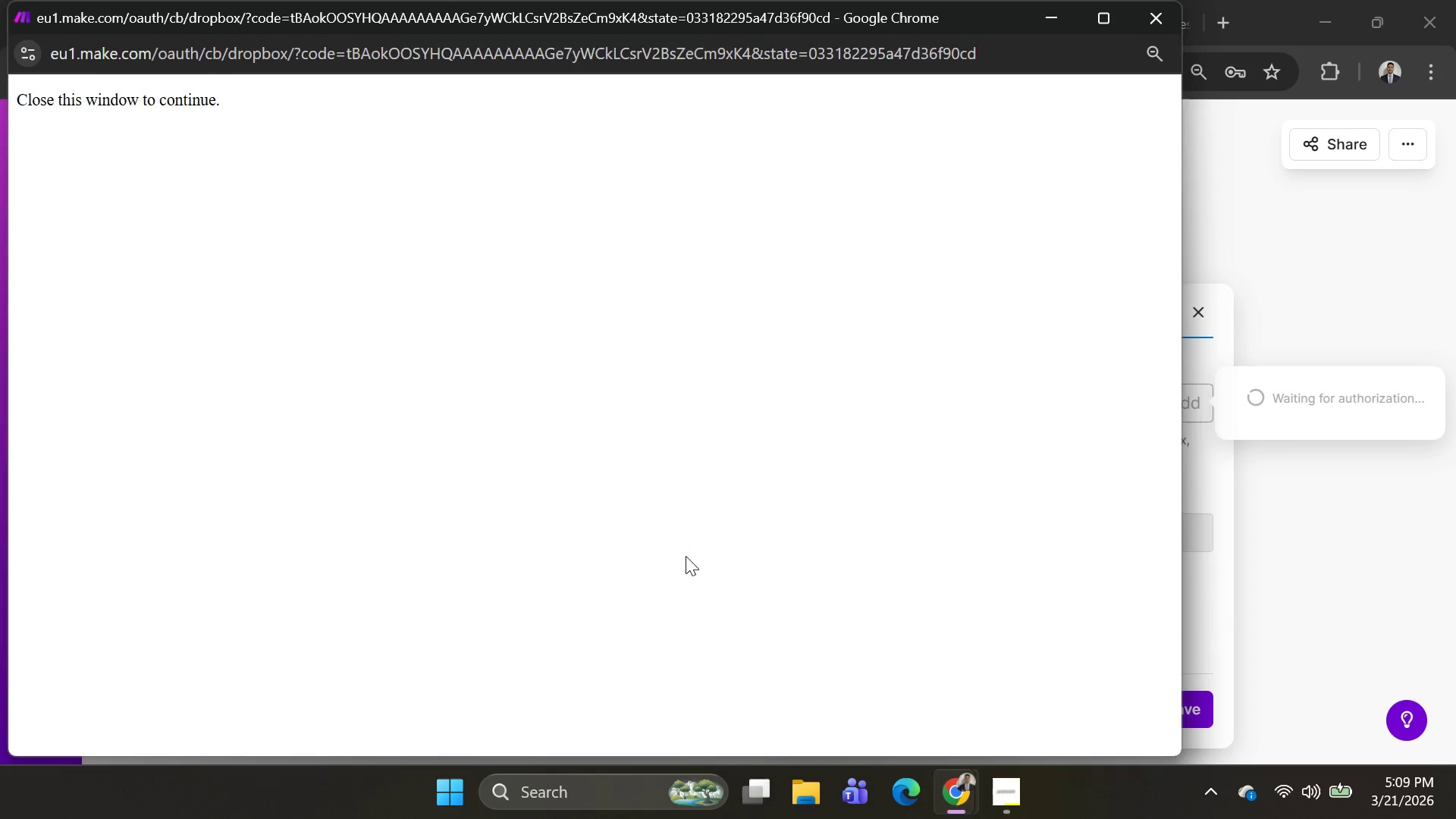 
left_click([854, 532])
 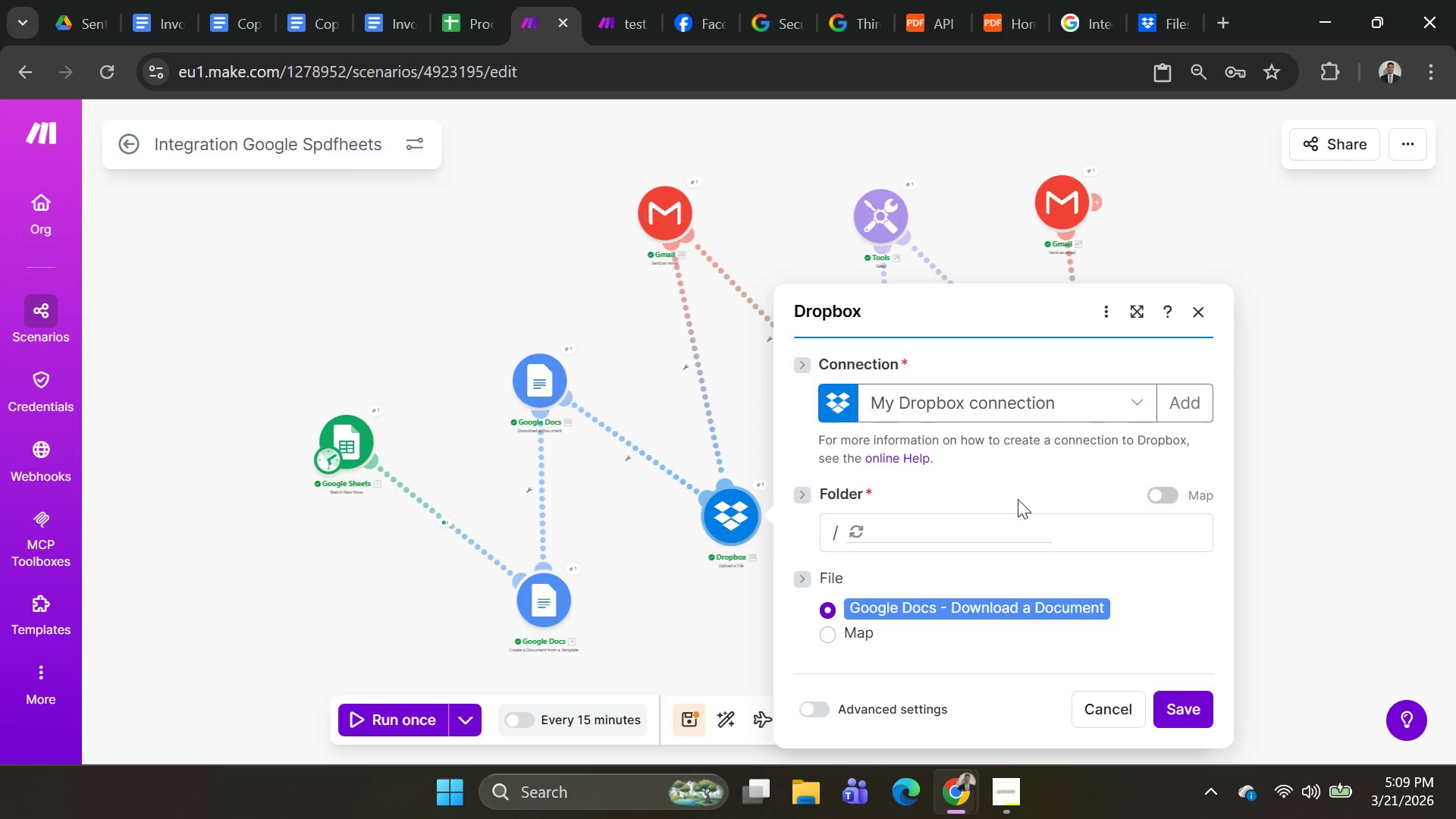 
left_click([849, 535])
 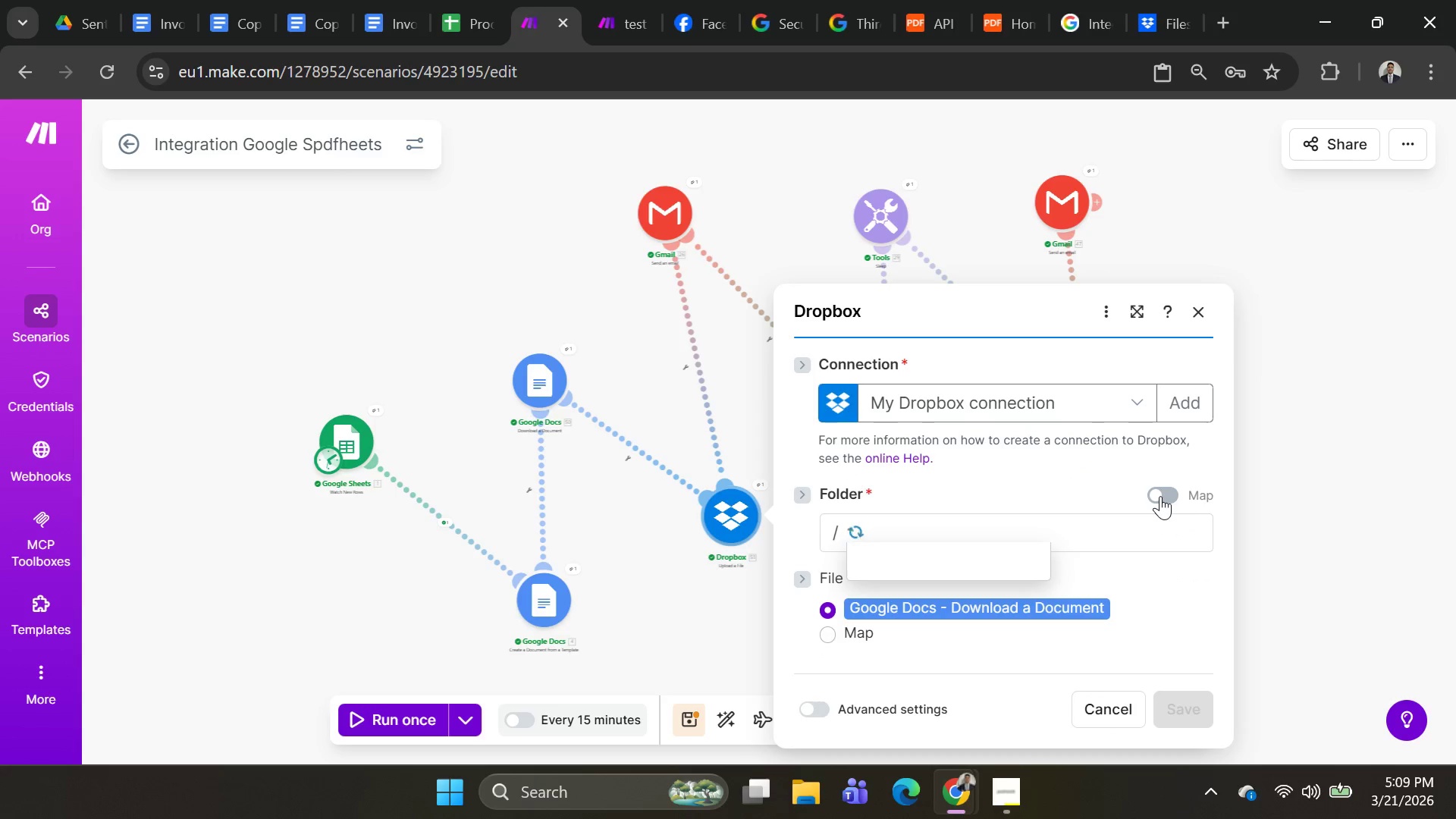 
left_click([1160, 496])
 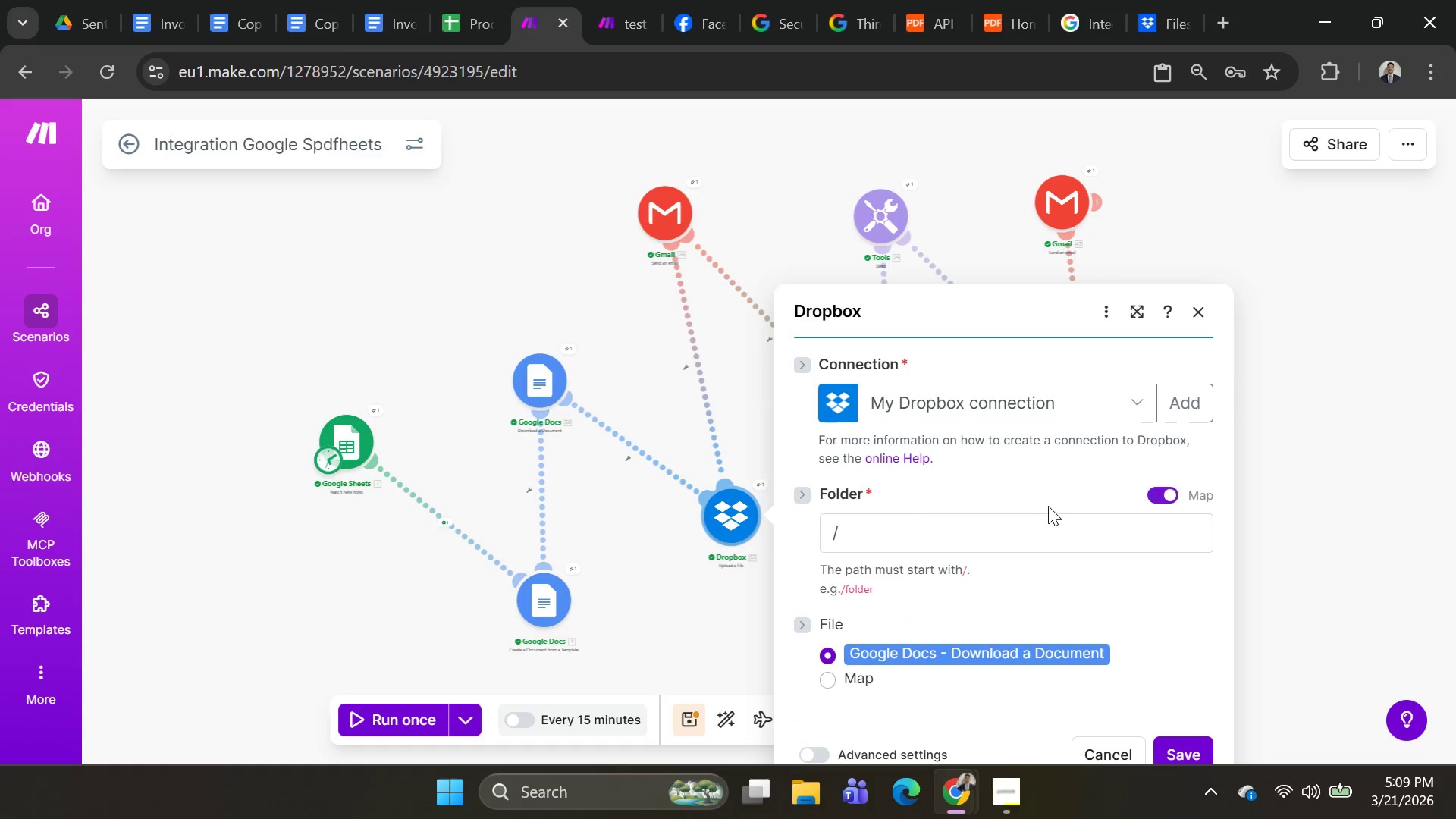 
scroll: coordinate [897, 585], scroll_direction: down, amount: 12.0
 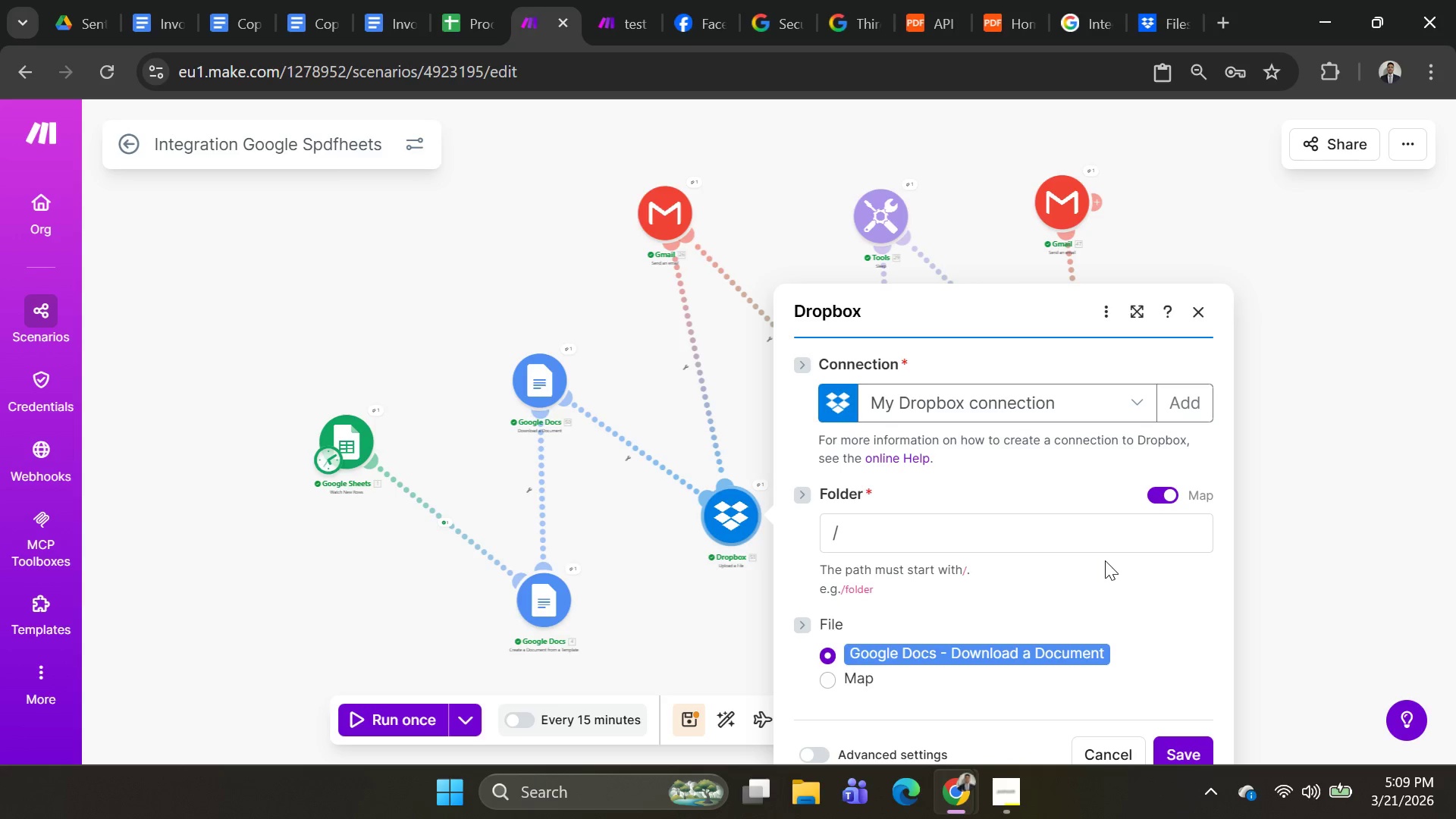 
scroll: coordinate [1117, 539], scroll_direction: up, amount: 2.0
 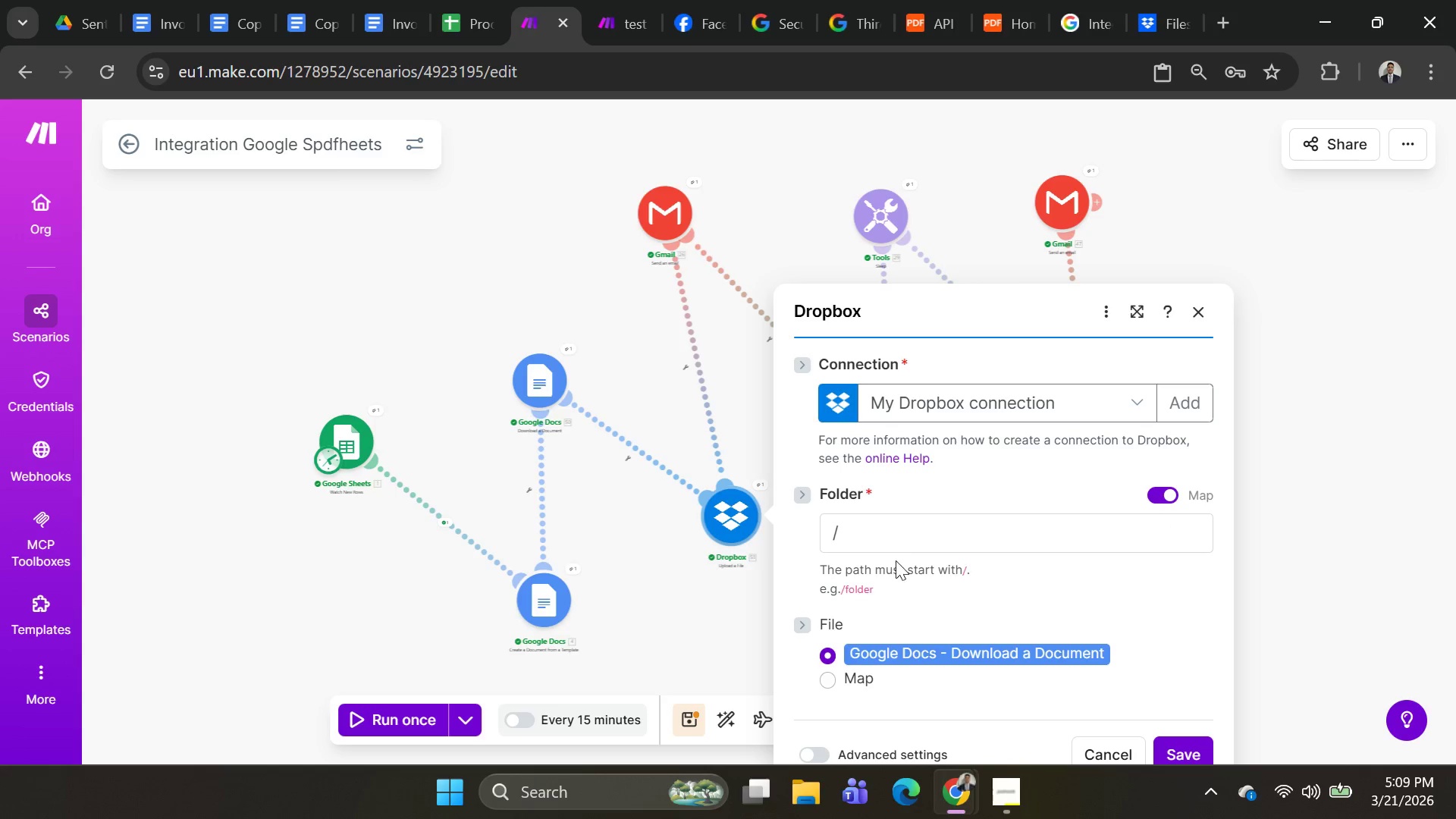 
left_click([842, 534])
 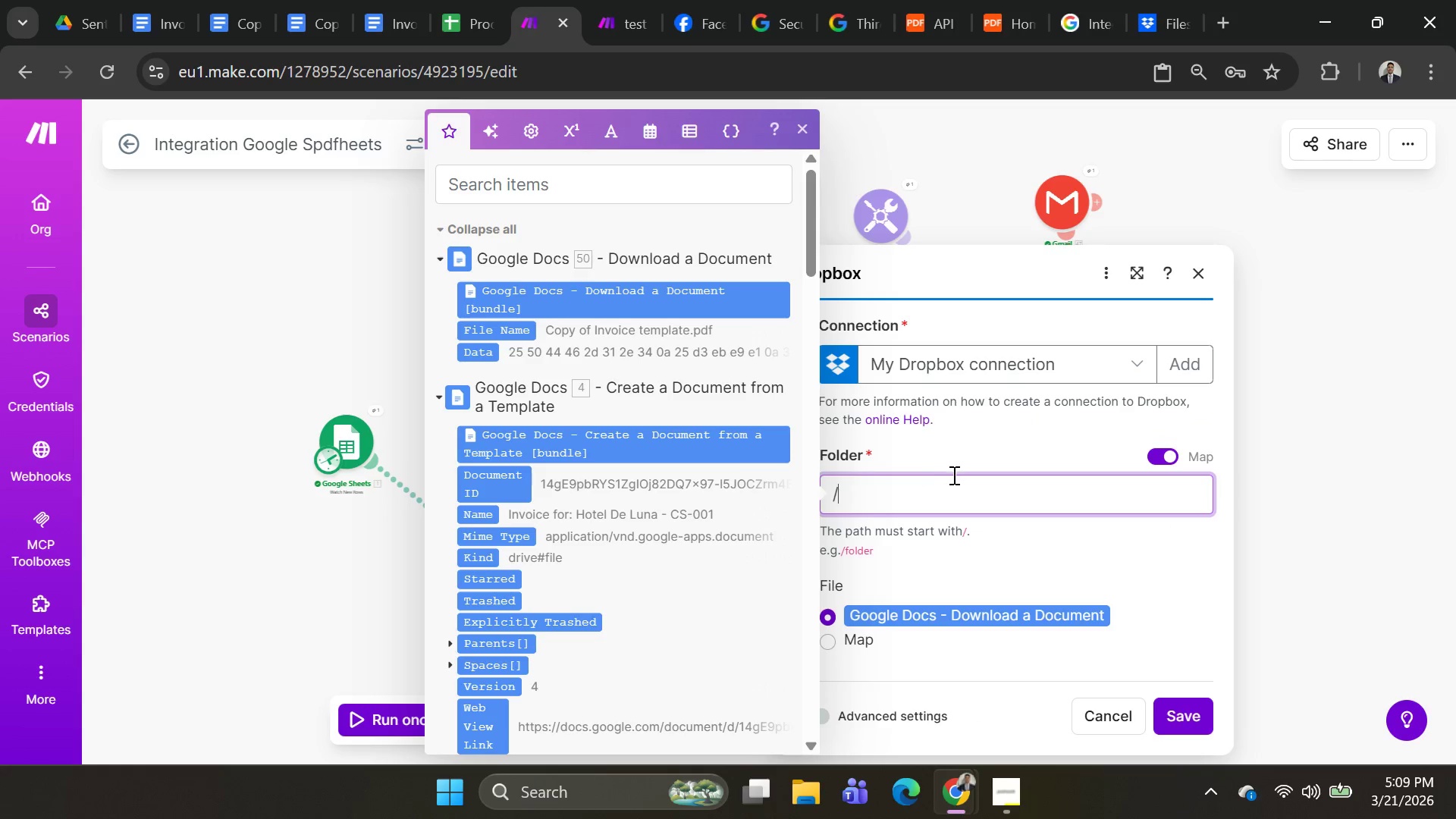 
left_click([1168, 459])
 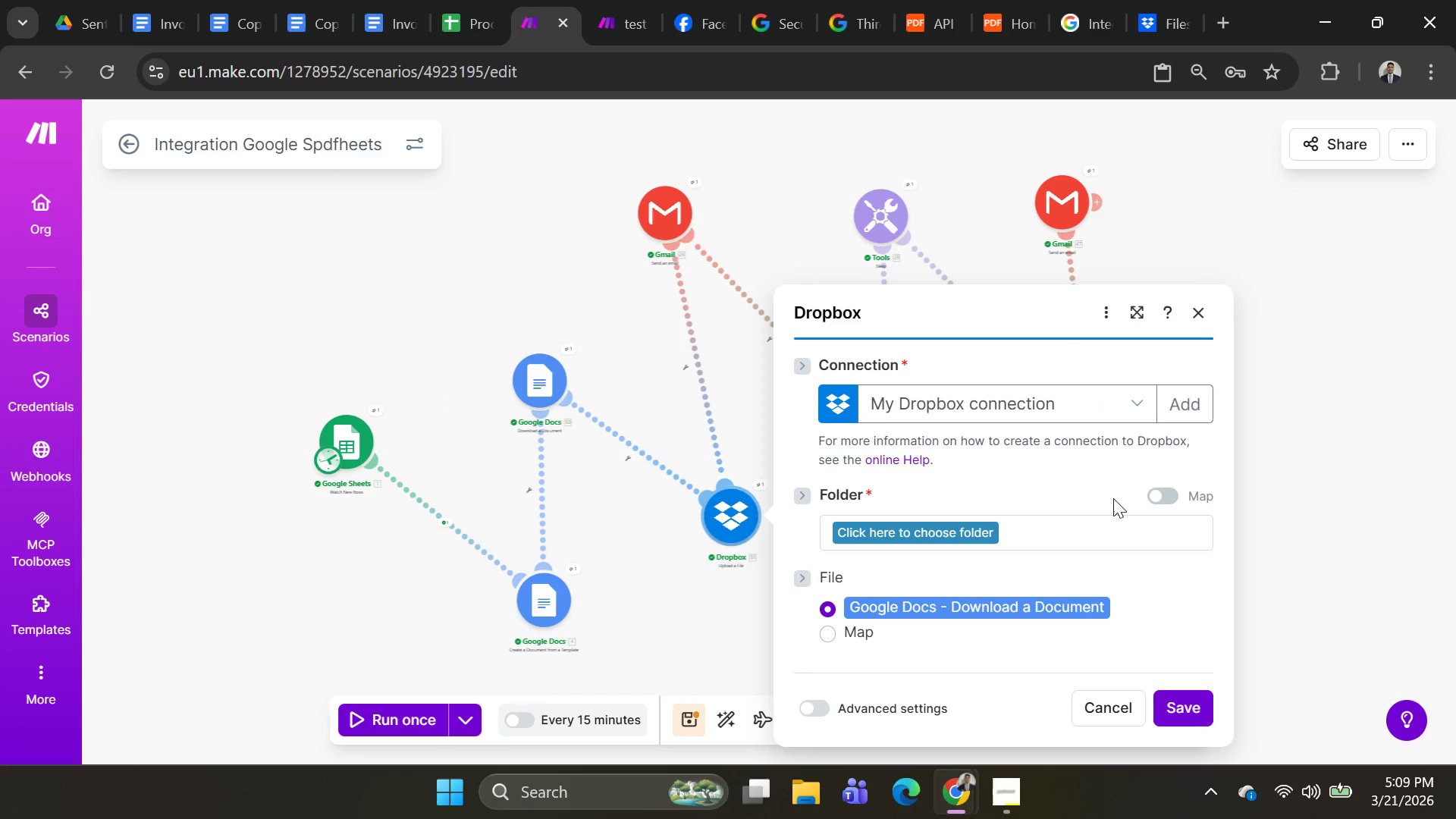 
scroll: coordinate [1111, 519], scroll_direction: down, amount: 2.0
 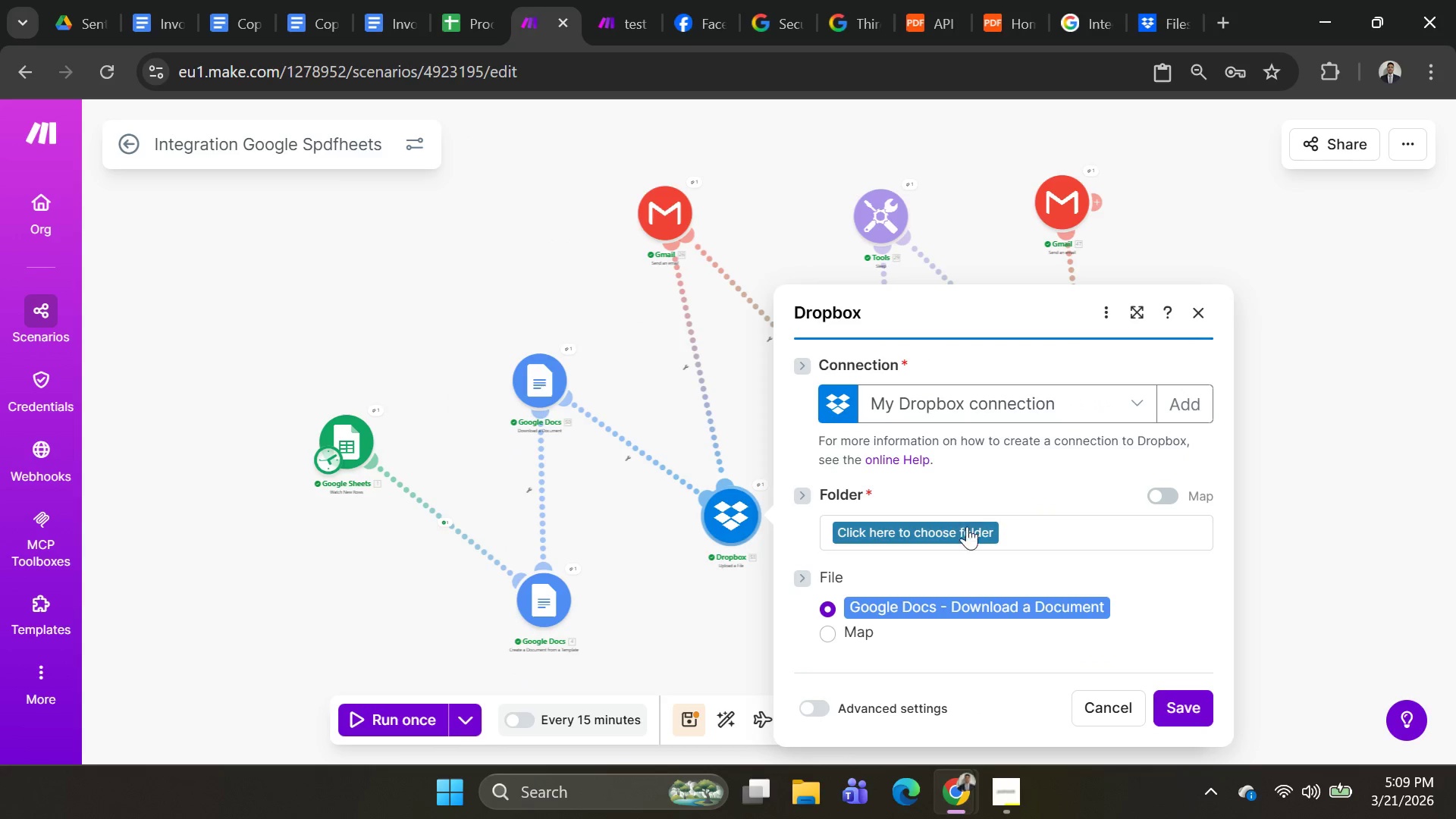 
left_click([966, 533])
 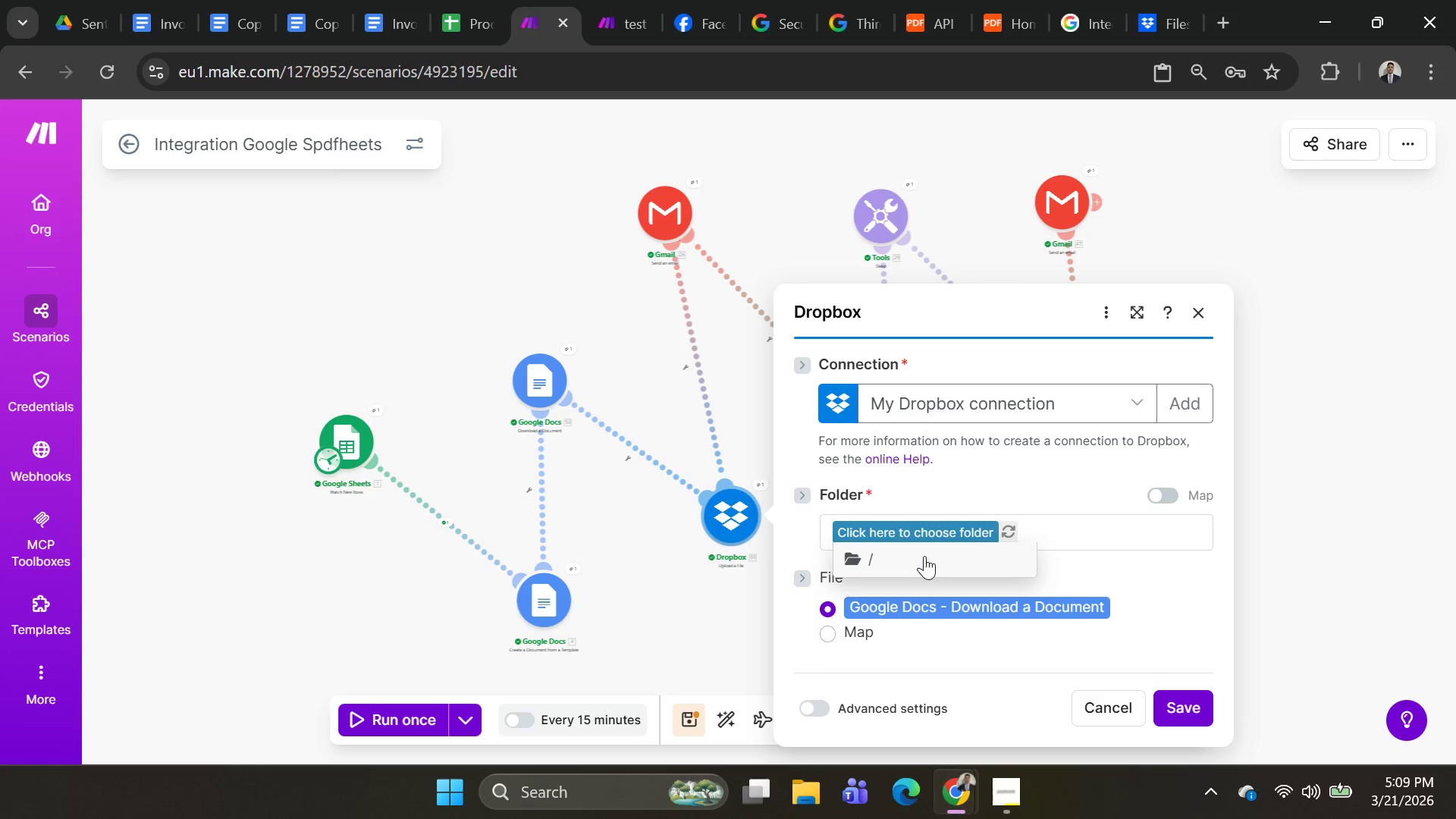 
left_click([859, 560])
 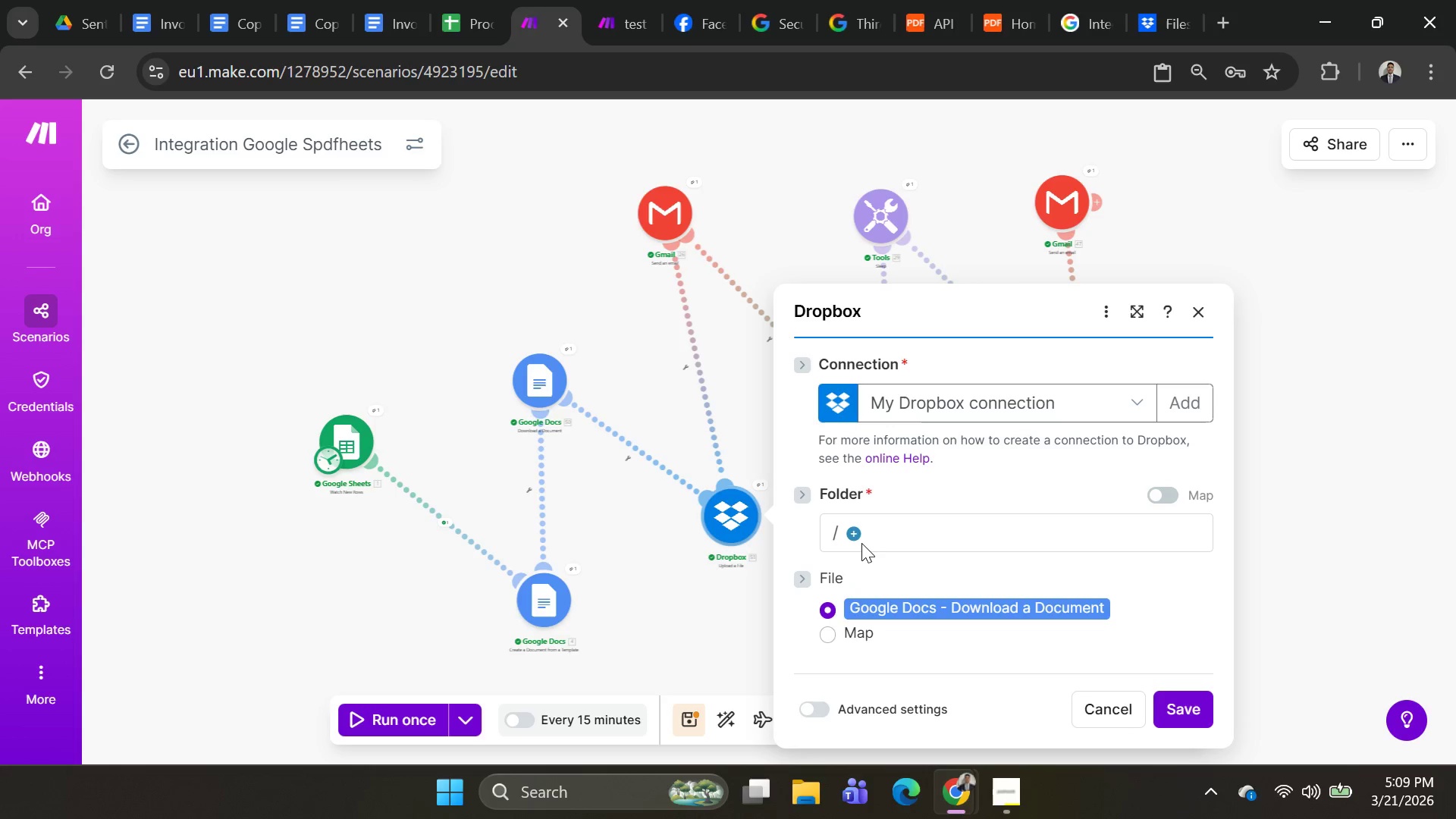 
left_click([848, 529])
 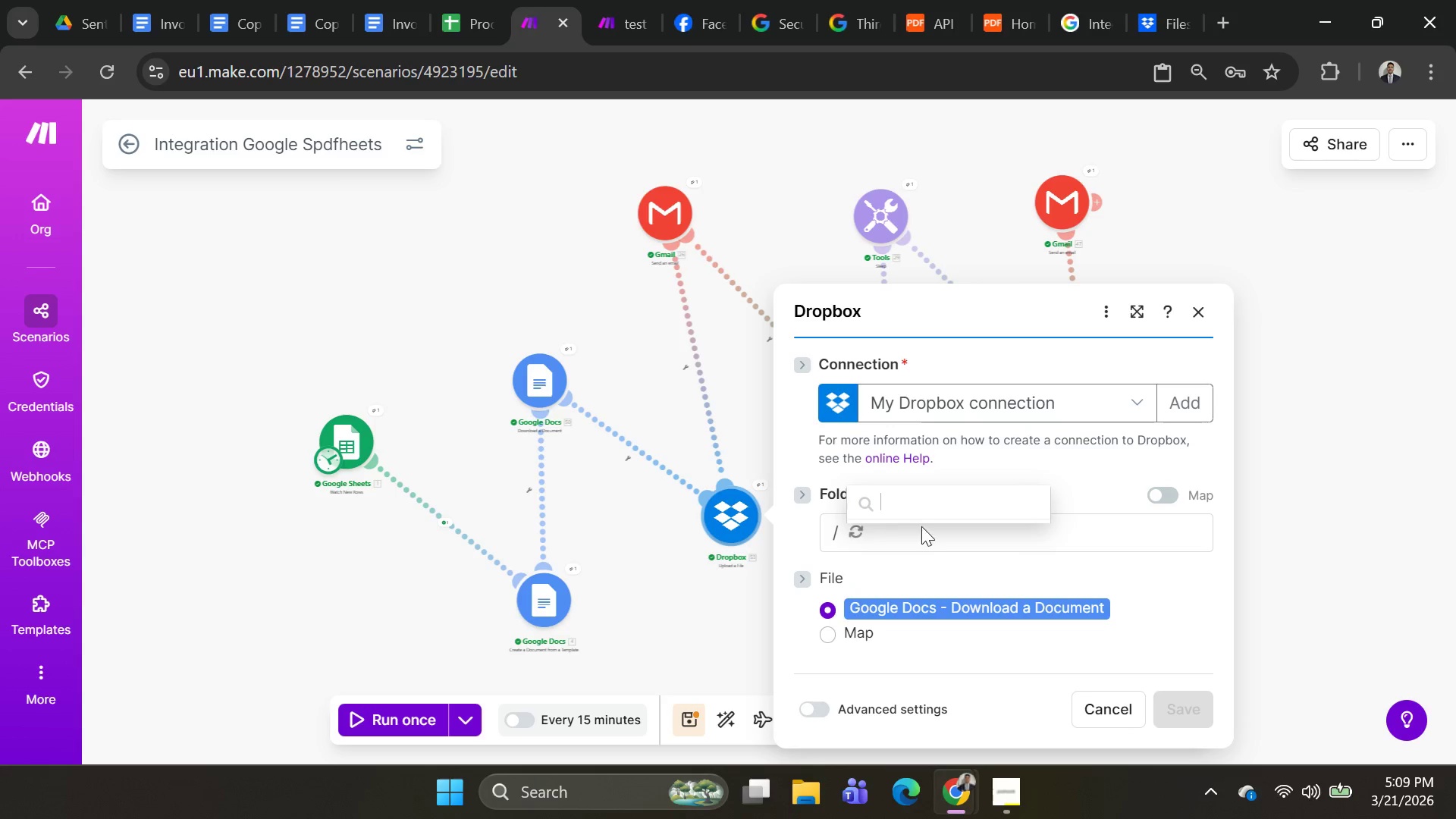 
scroll: coordinate [1103, 562], scroll_direction: down, amount: 11.0
 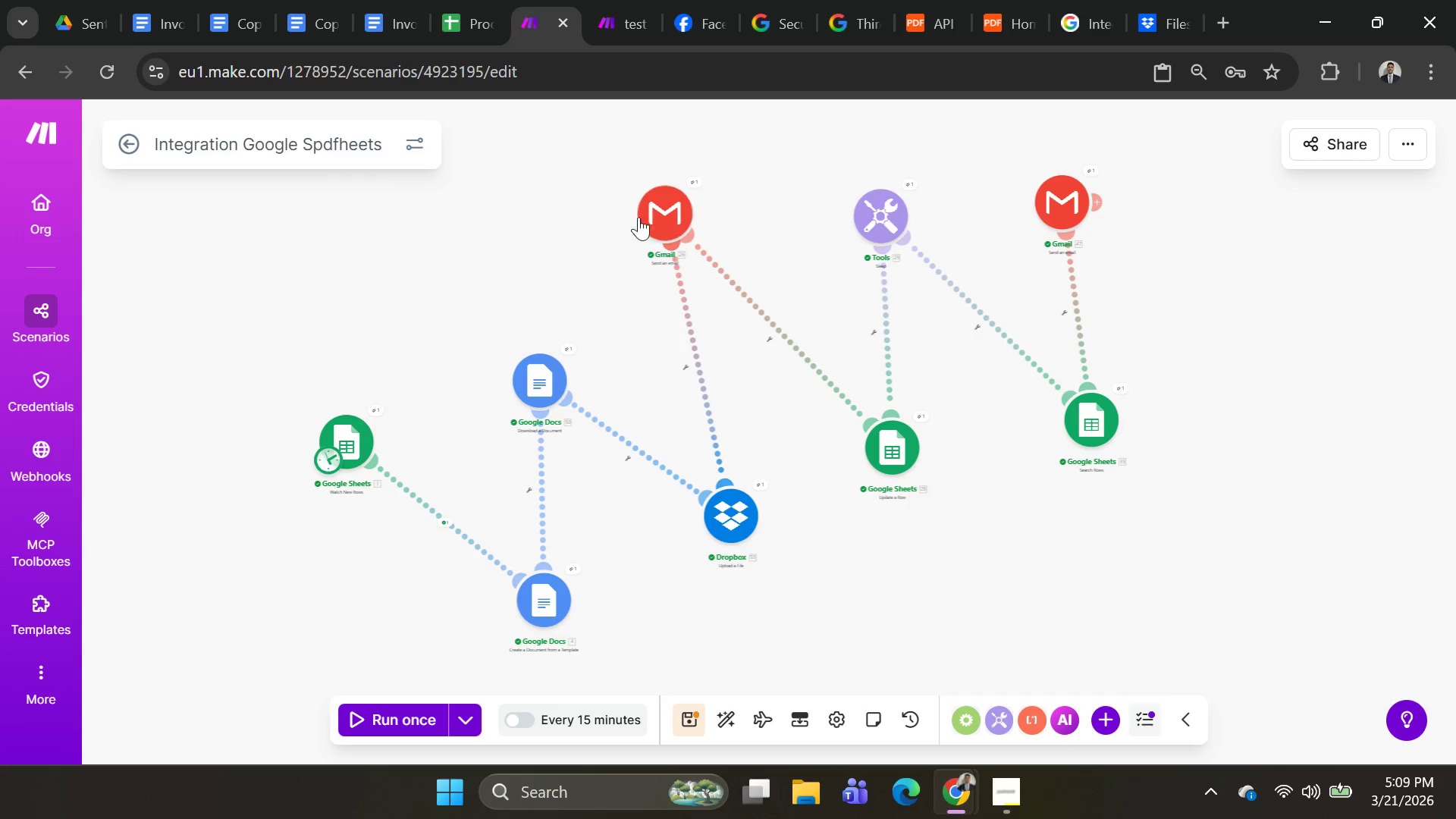 
left_click([657, 214])
 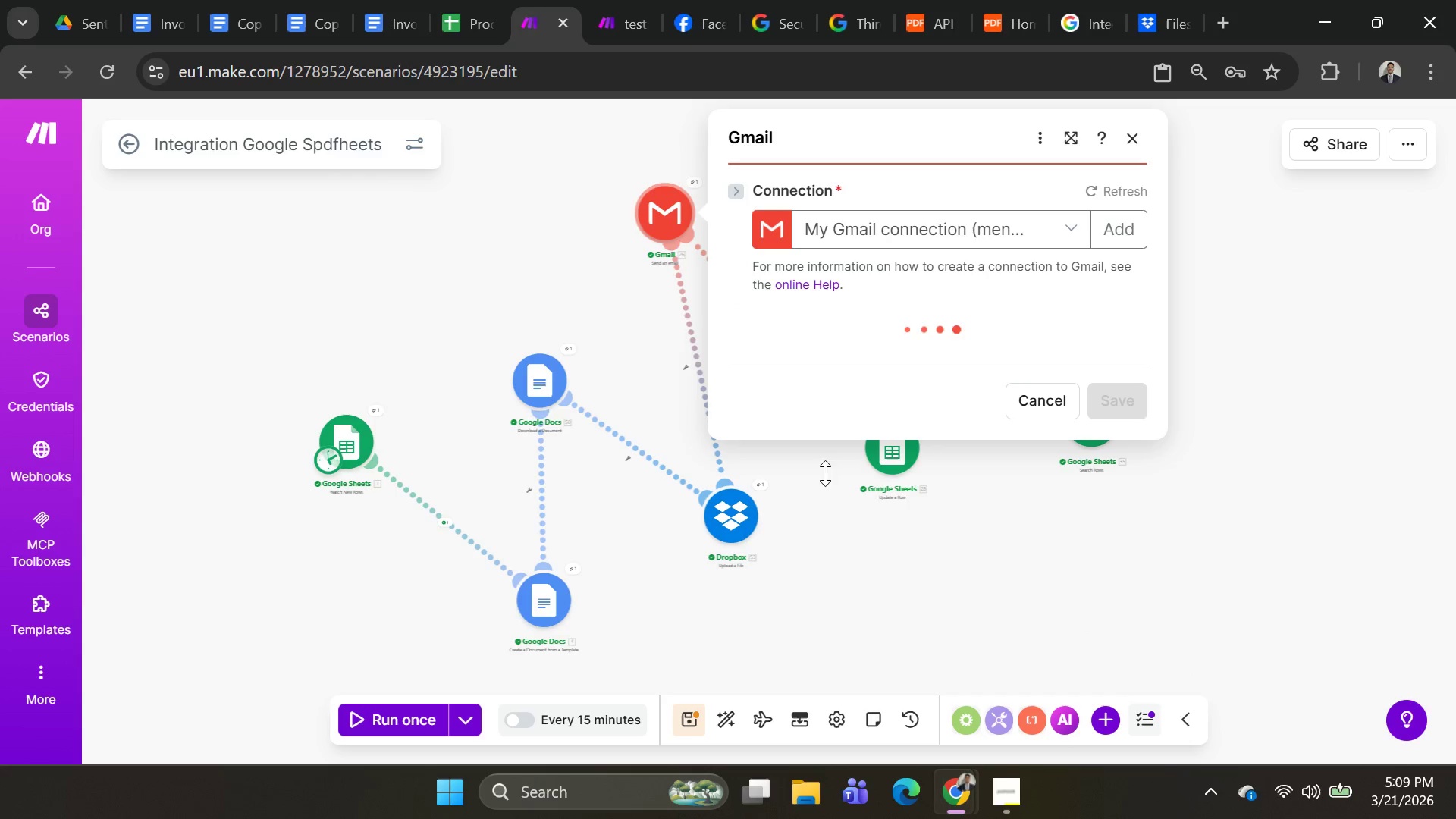 
left_click([733, 513])
 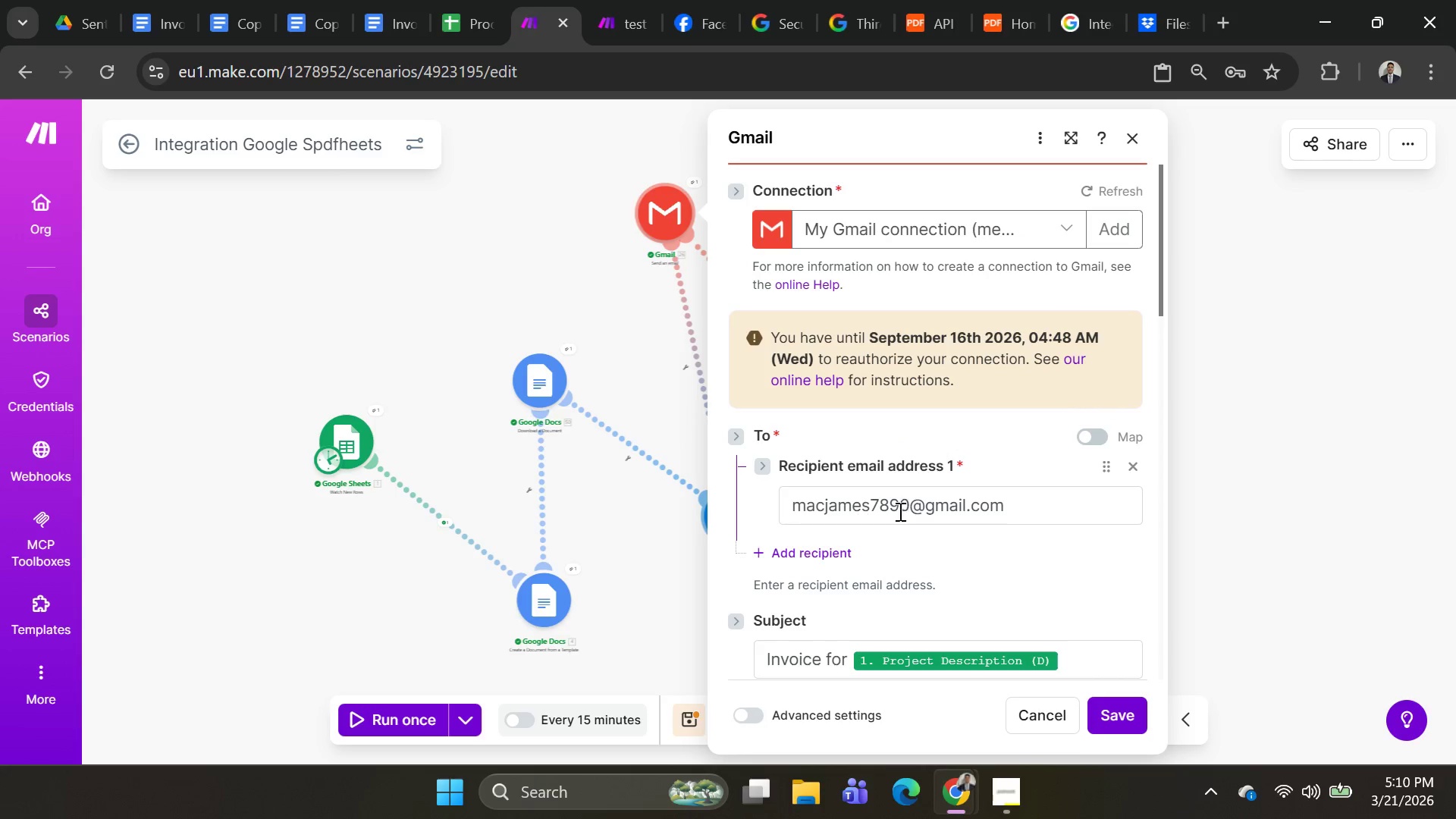 
scroll: coordinate [940, 500], scroll_direction: down, amount: 10.0
 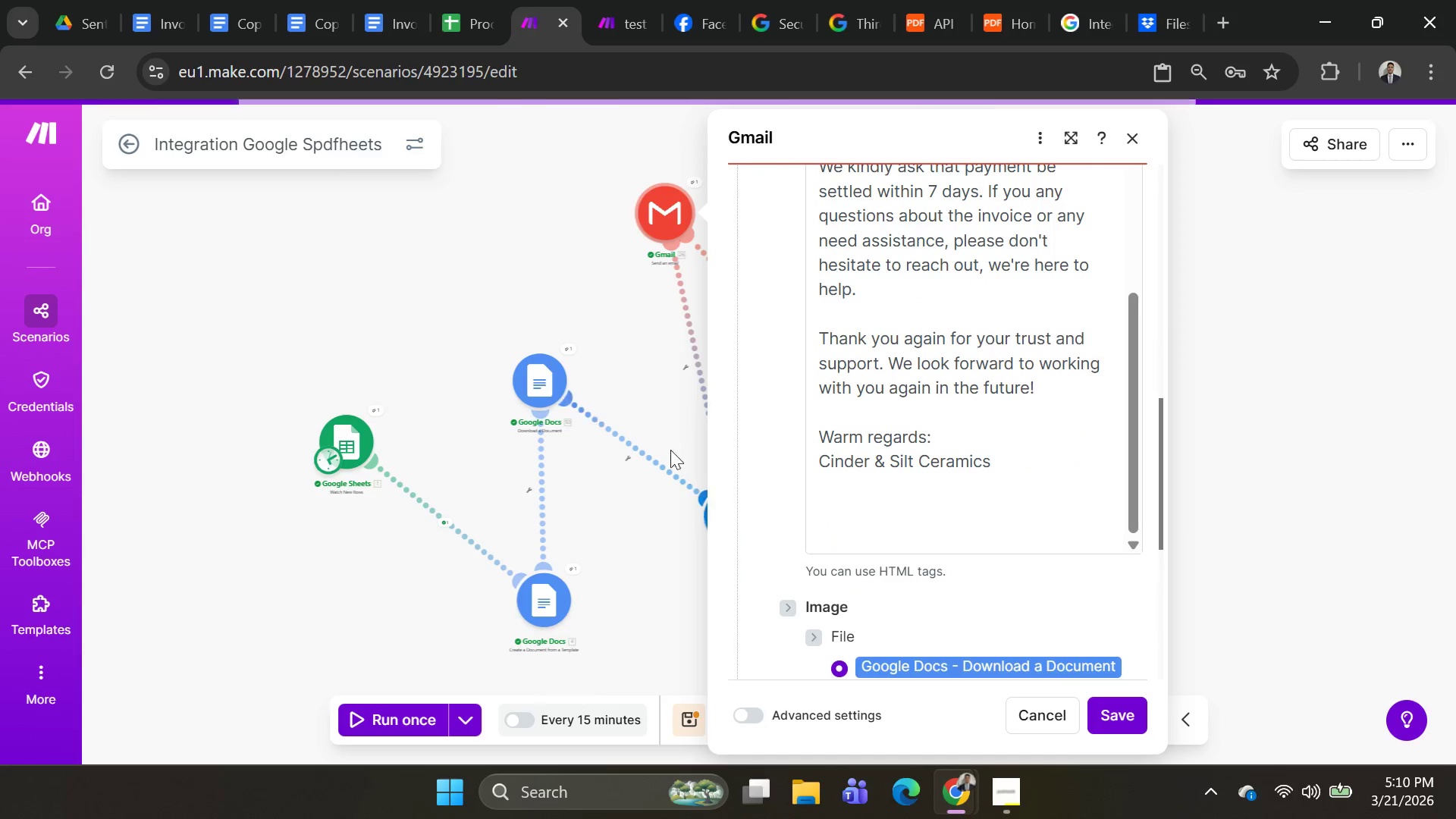 
left_click([667, 422])
 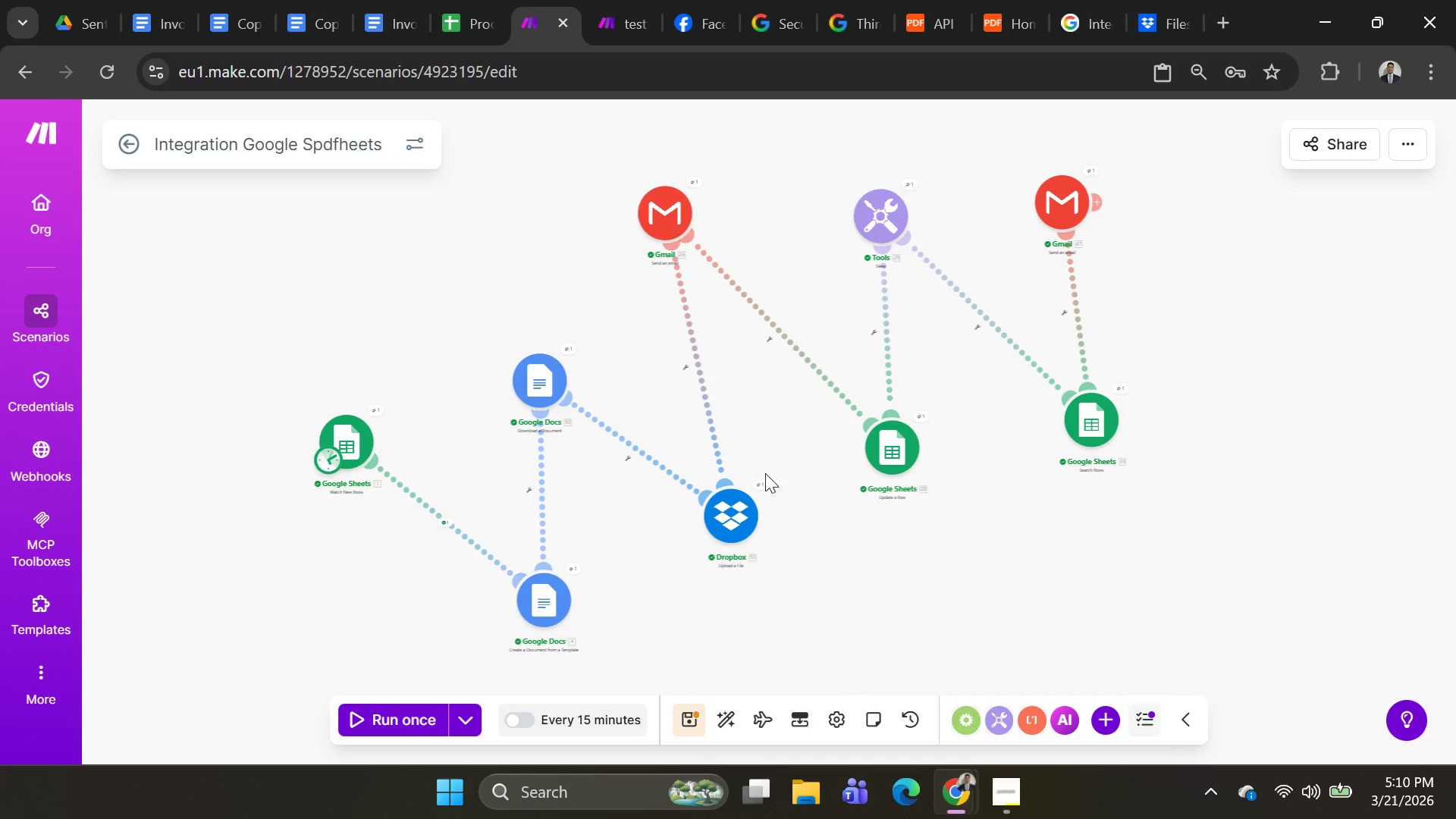 
left_click([764, 484])
 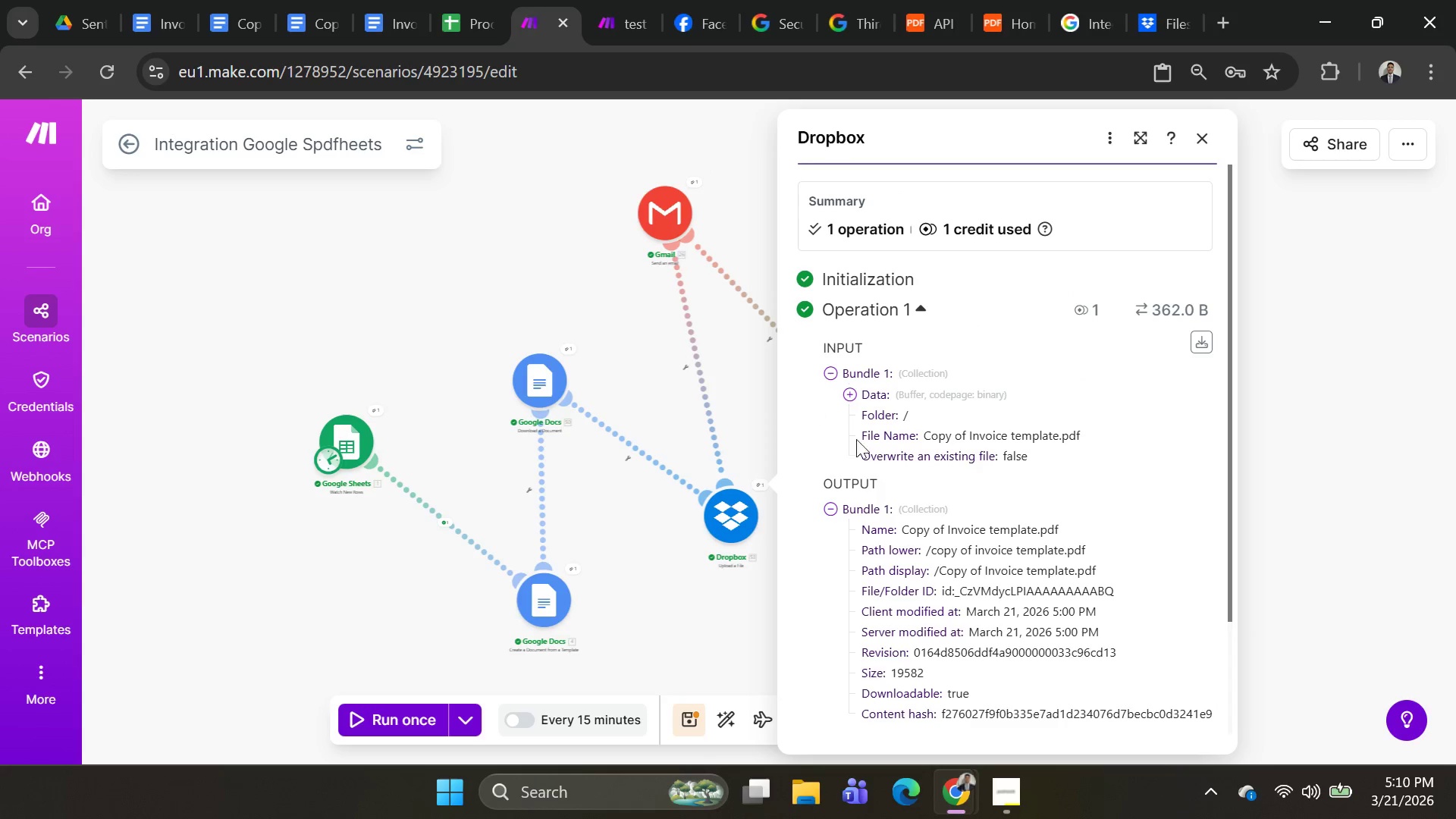 
scroll: coordinate [1026, 542], scroll_direction: down, amount: 6.0
 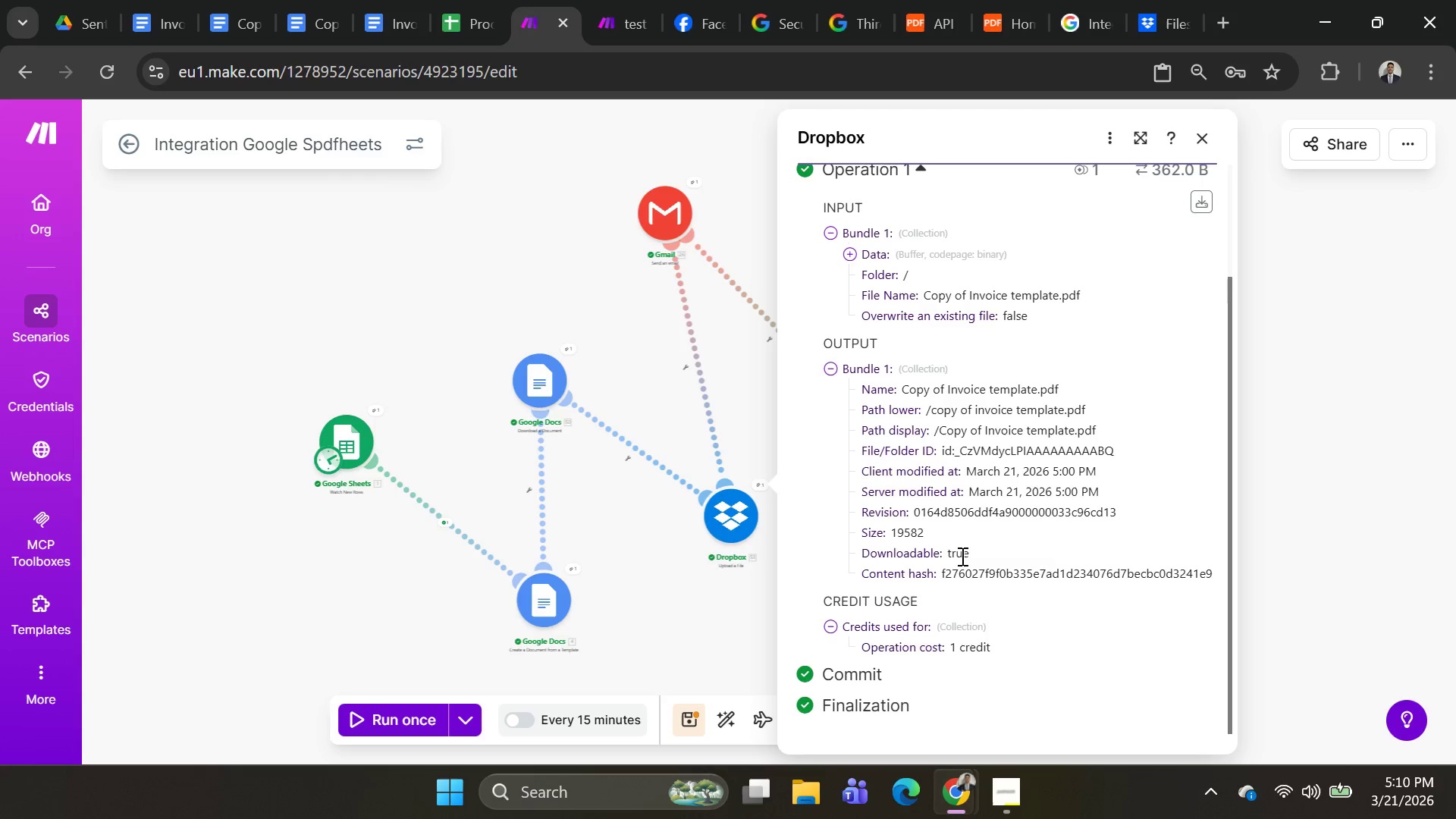 
scroll: coordinate [979, 511], scroll_direction: up, amount: 1.0
 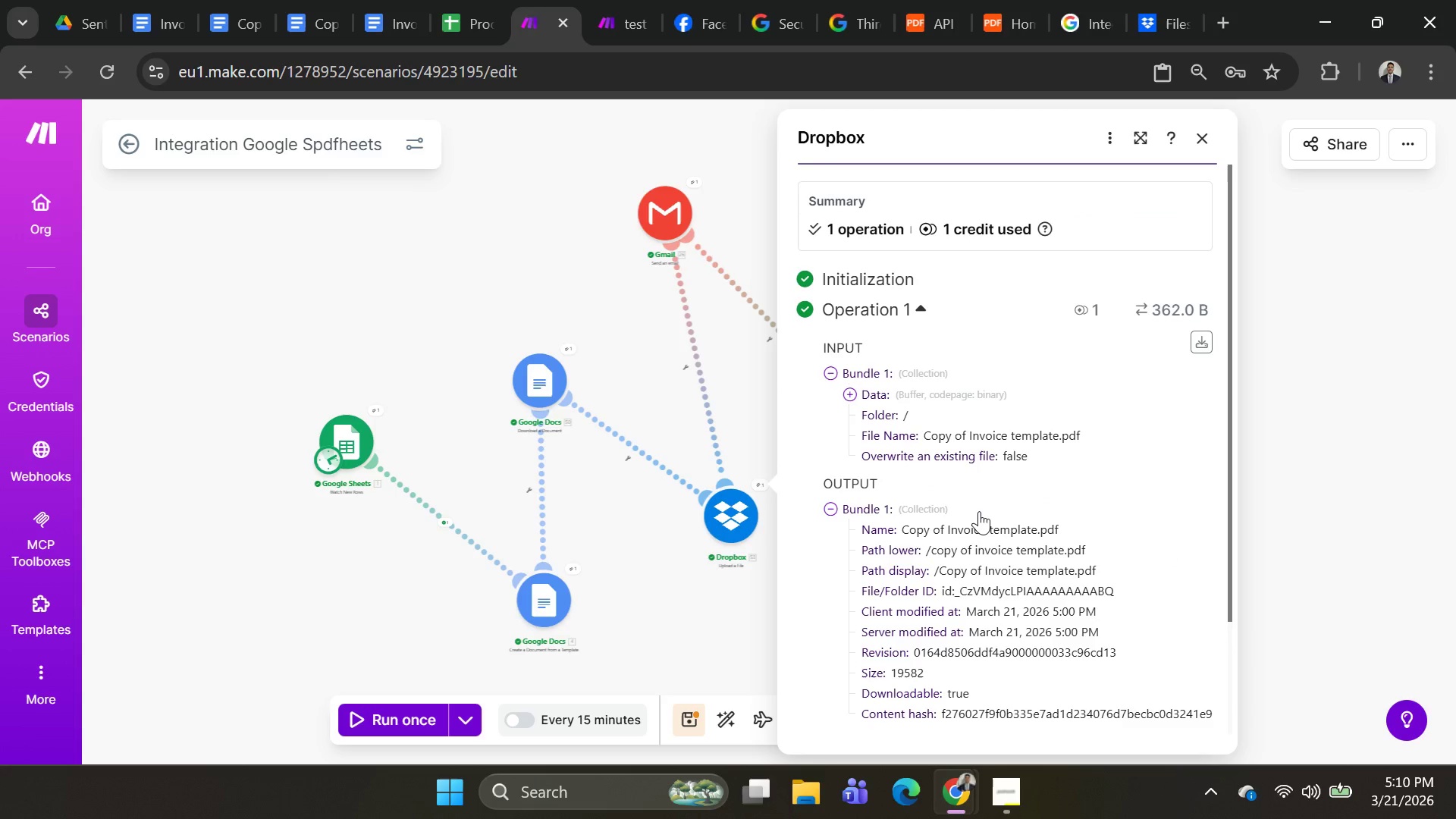 
scroll: coordinate [971, 342], scroll_direction: down, amount: 5.0
 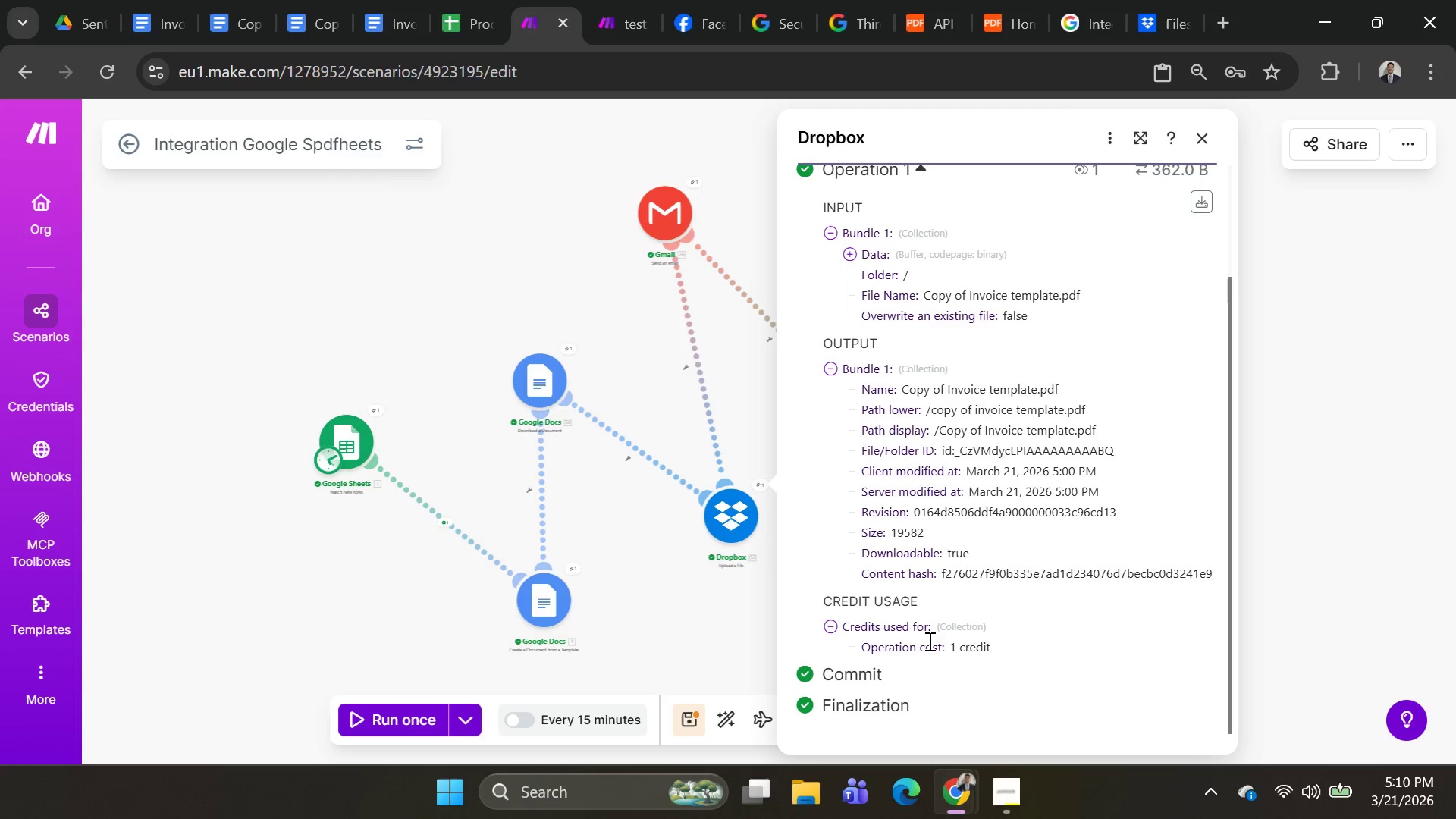 
scroll: coordinate [1100, 515], scroll_direction: up, amount: 4.0
 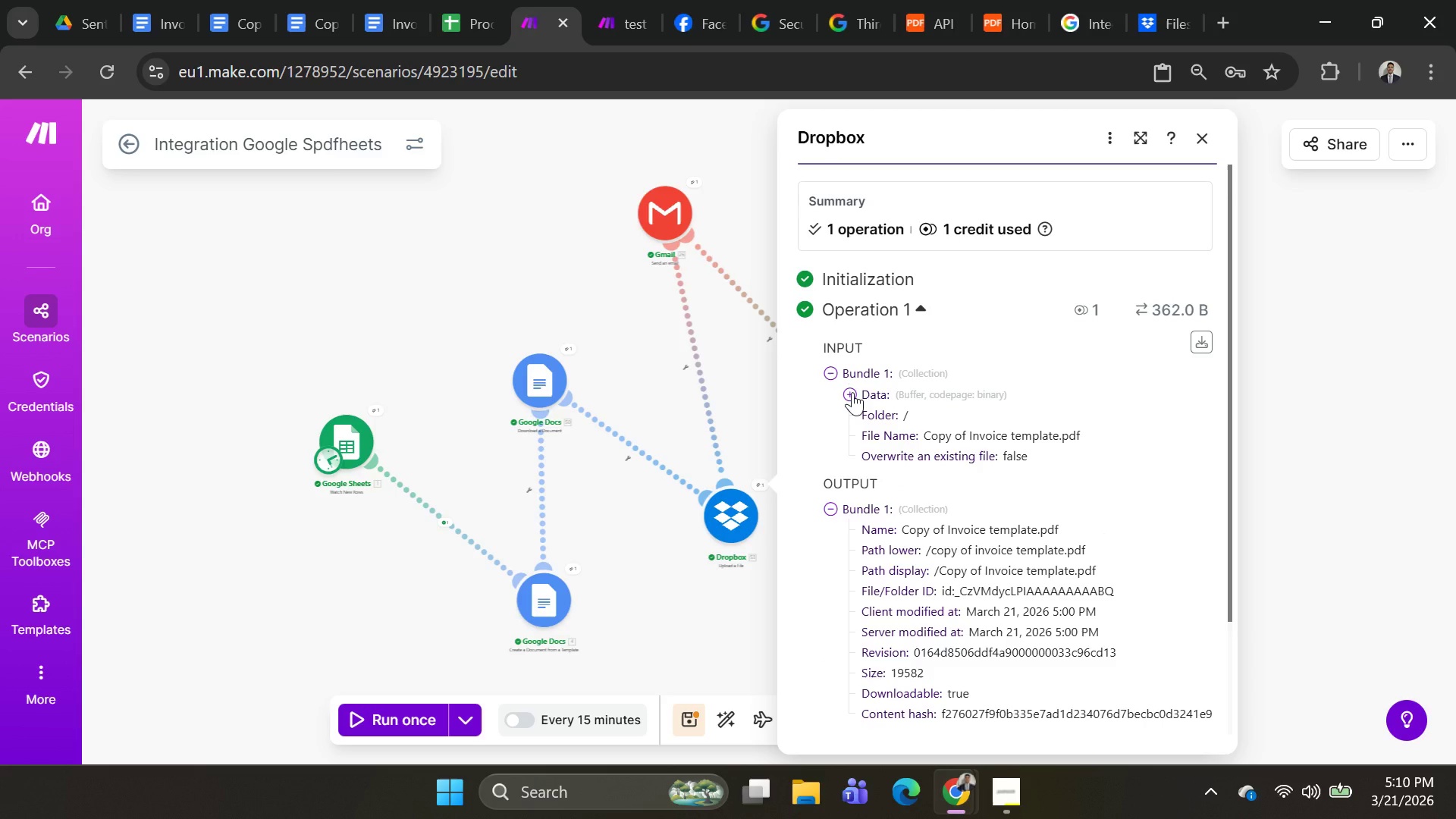 
left_click([852, 392])
 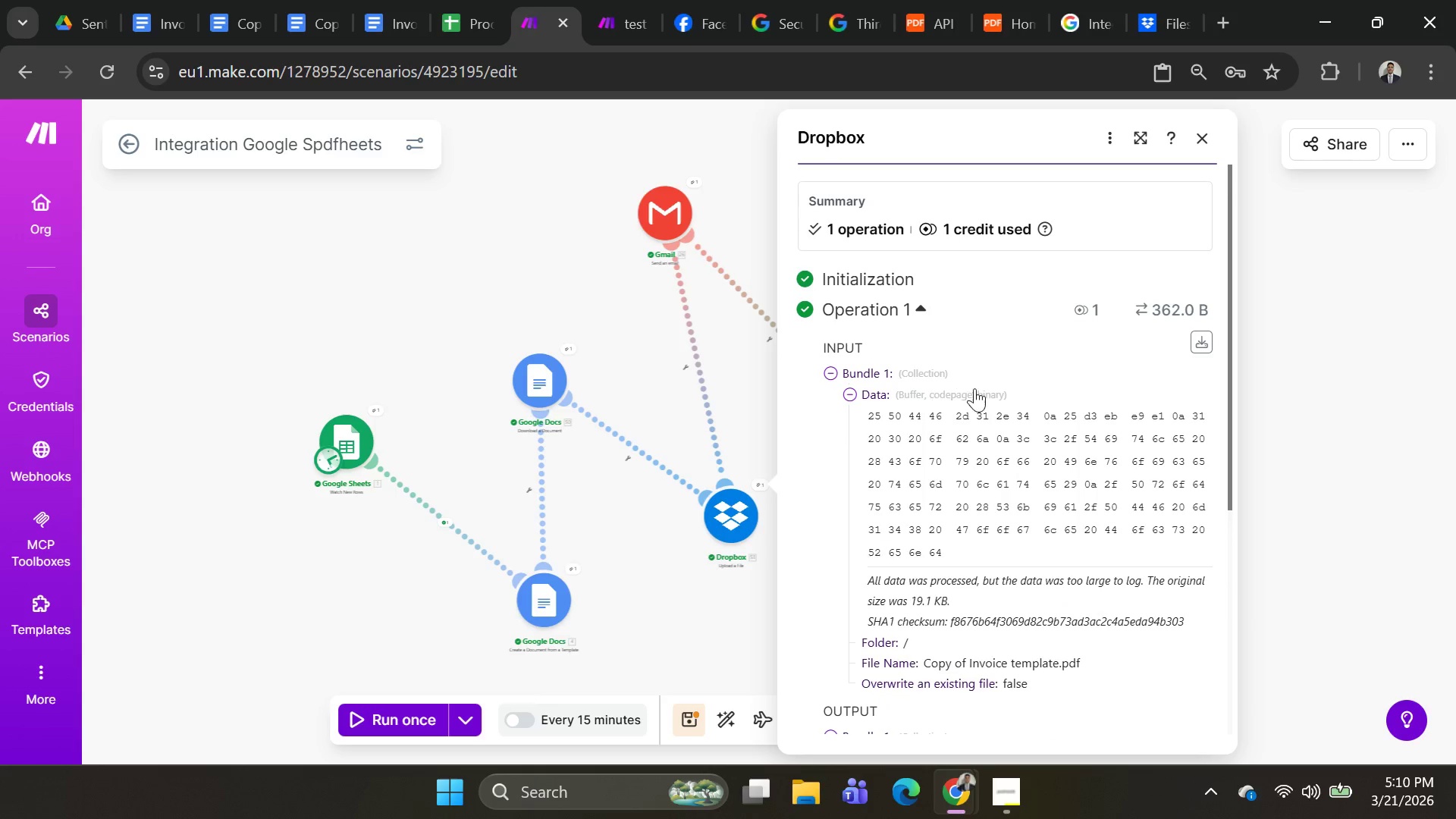 
scroll: coordinate [984, 399], scroll_direction: down, amount: 2.0
 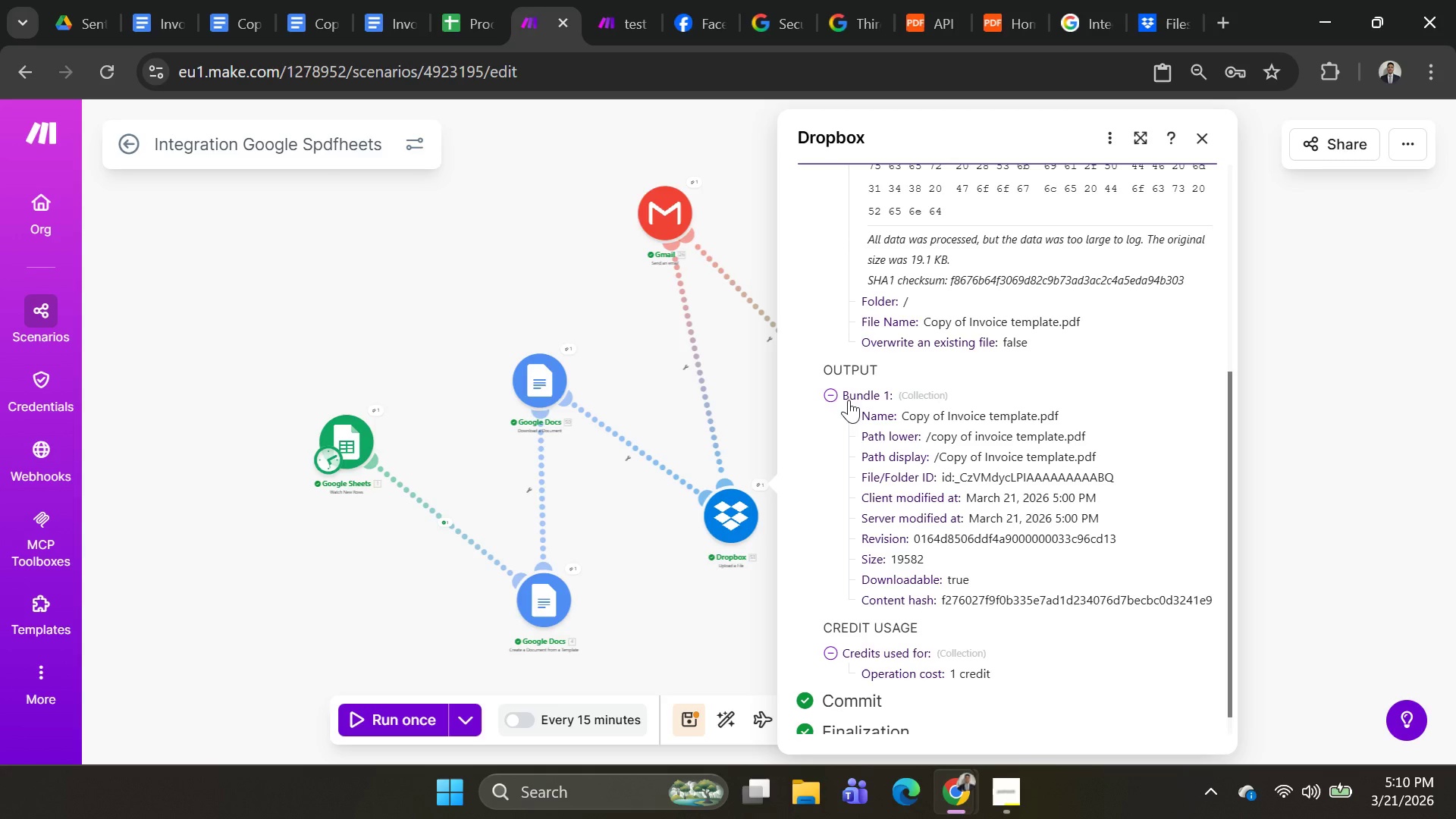 
left_click([836, 400])
 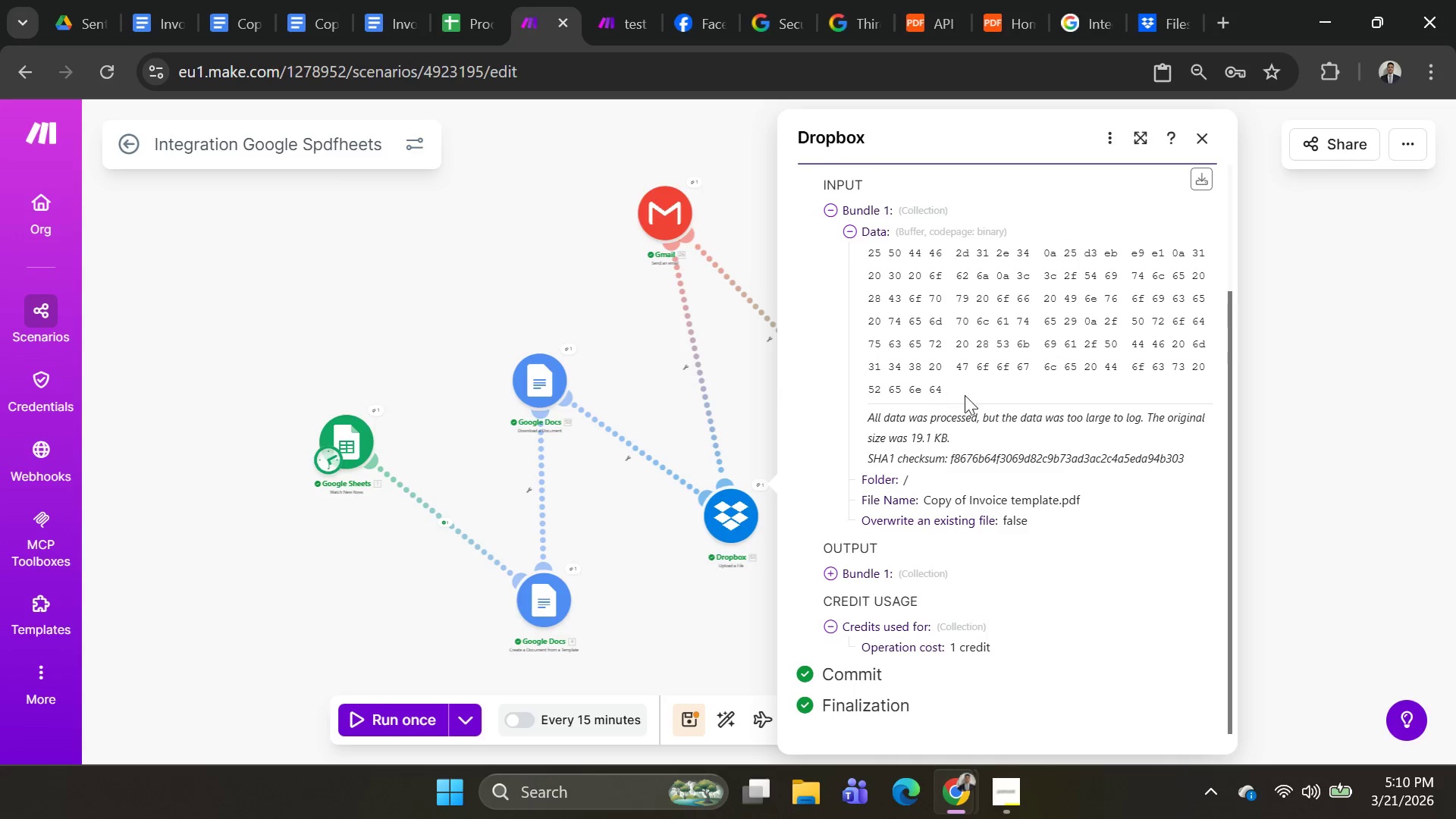 
key(Alt+AltLeft)
 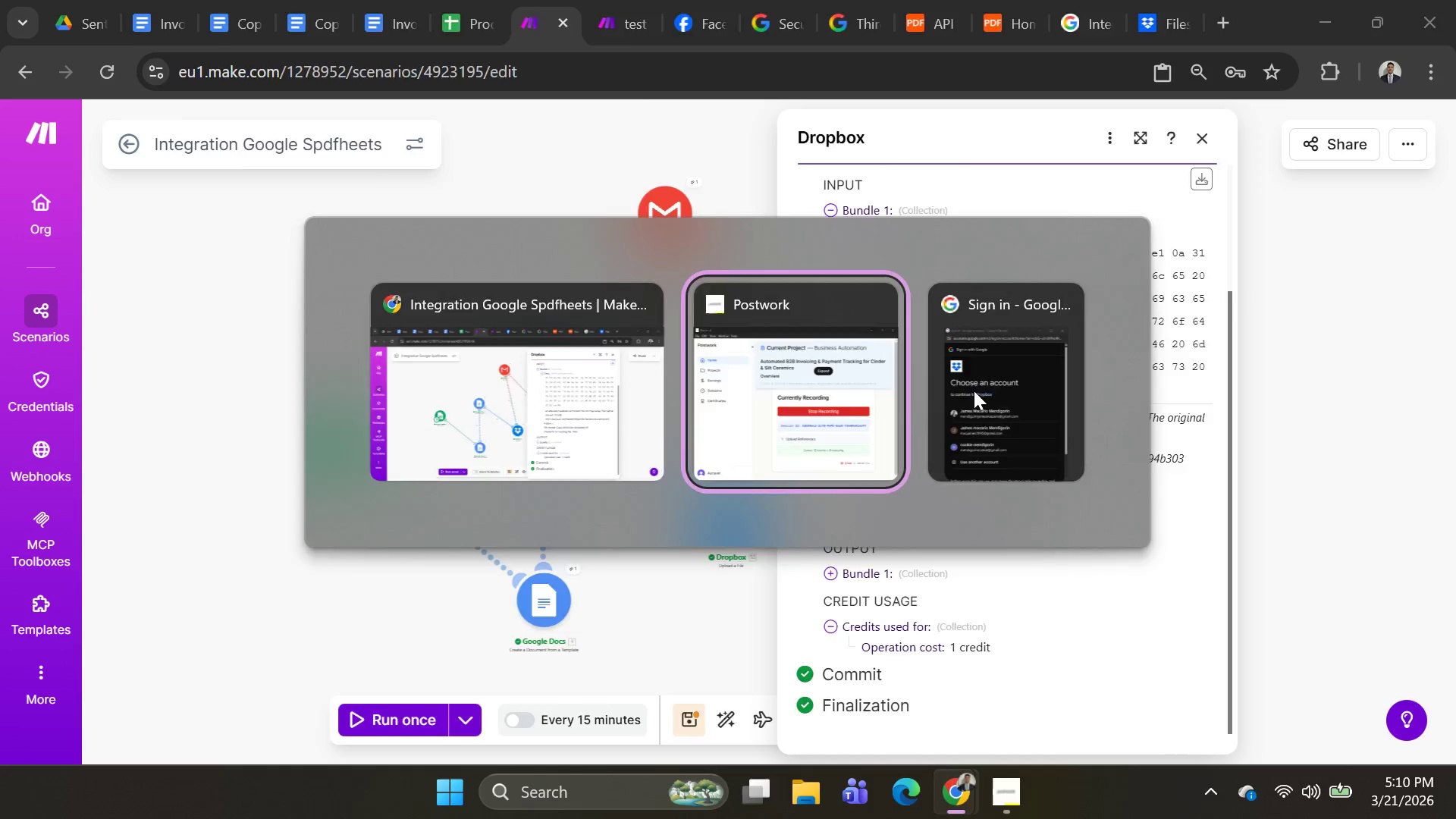 
key(Alt+Tab)